 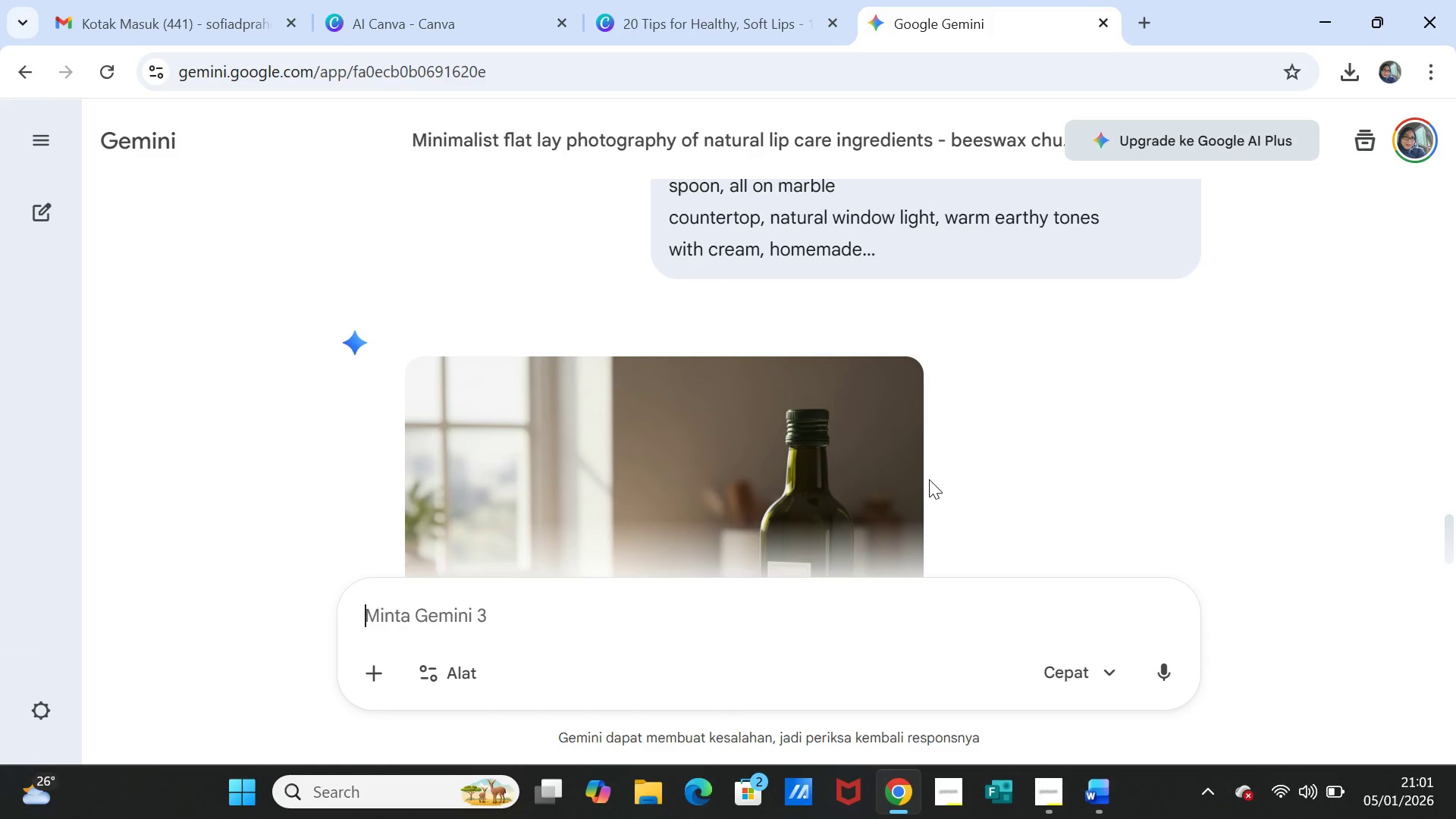 
left_click([894, 381])
 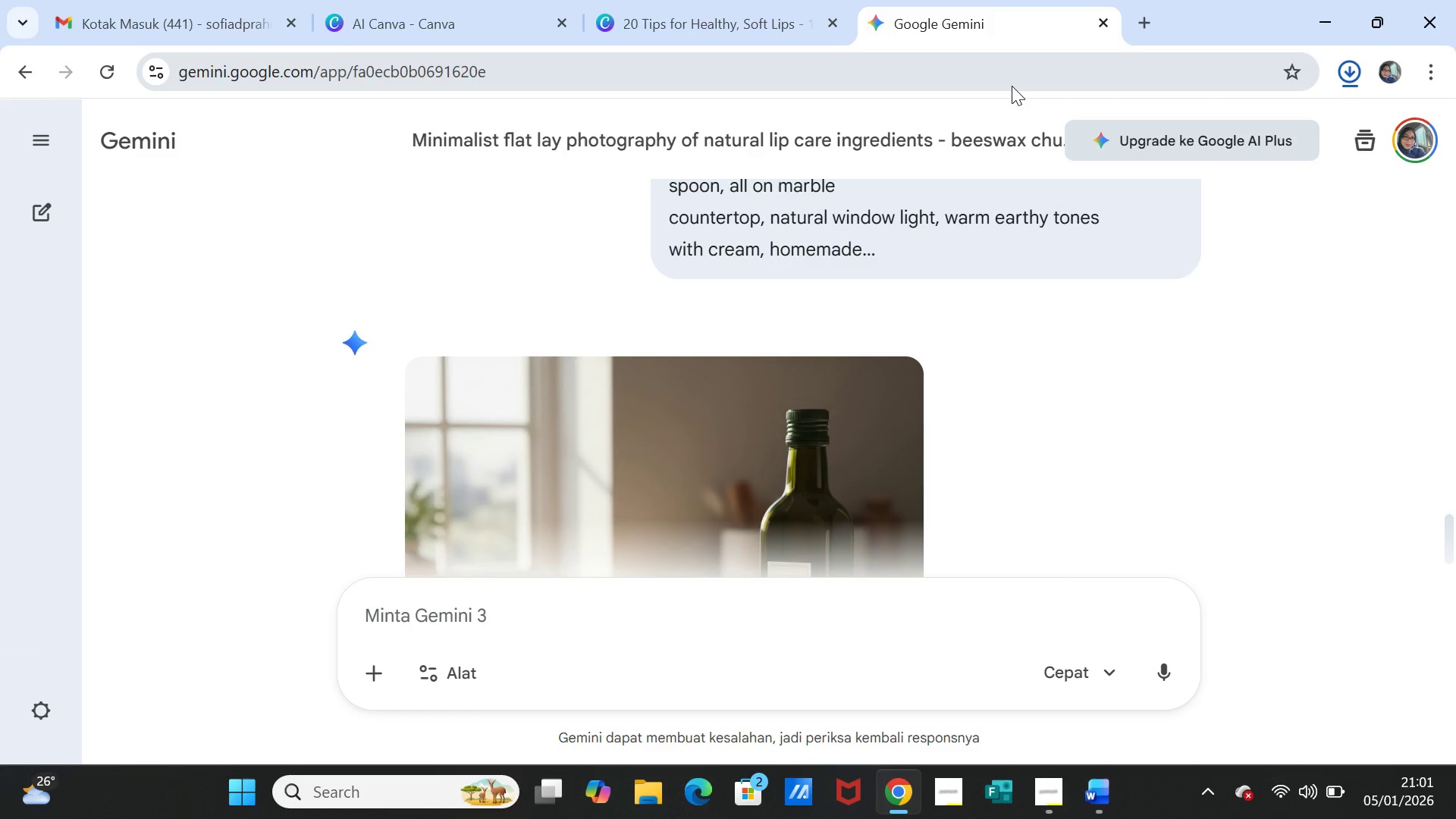 
wait(17.08)
 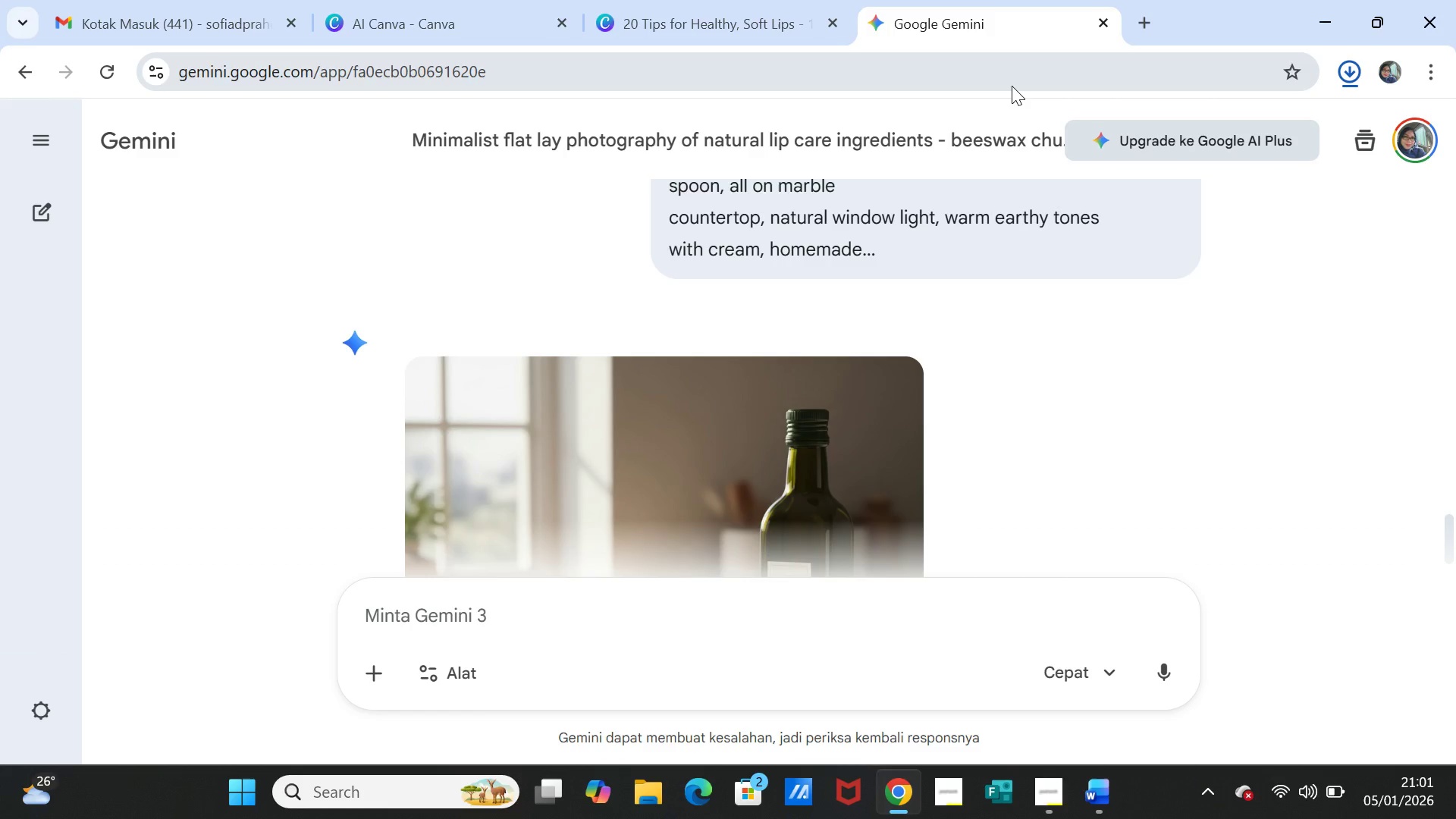 
left_click([728, 23])
 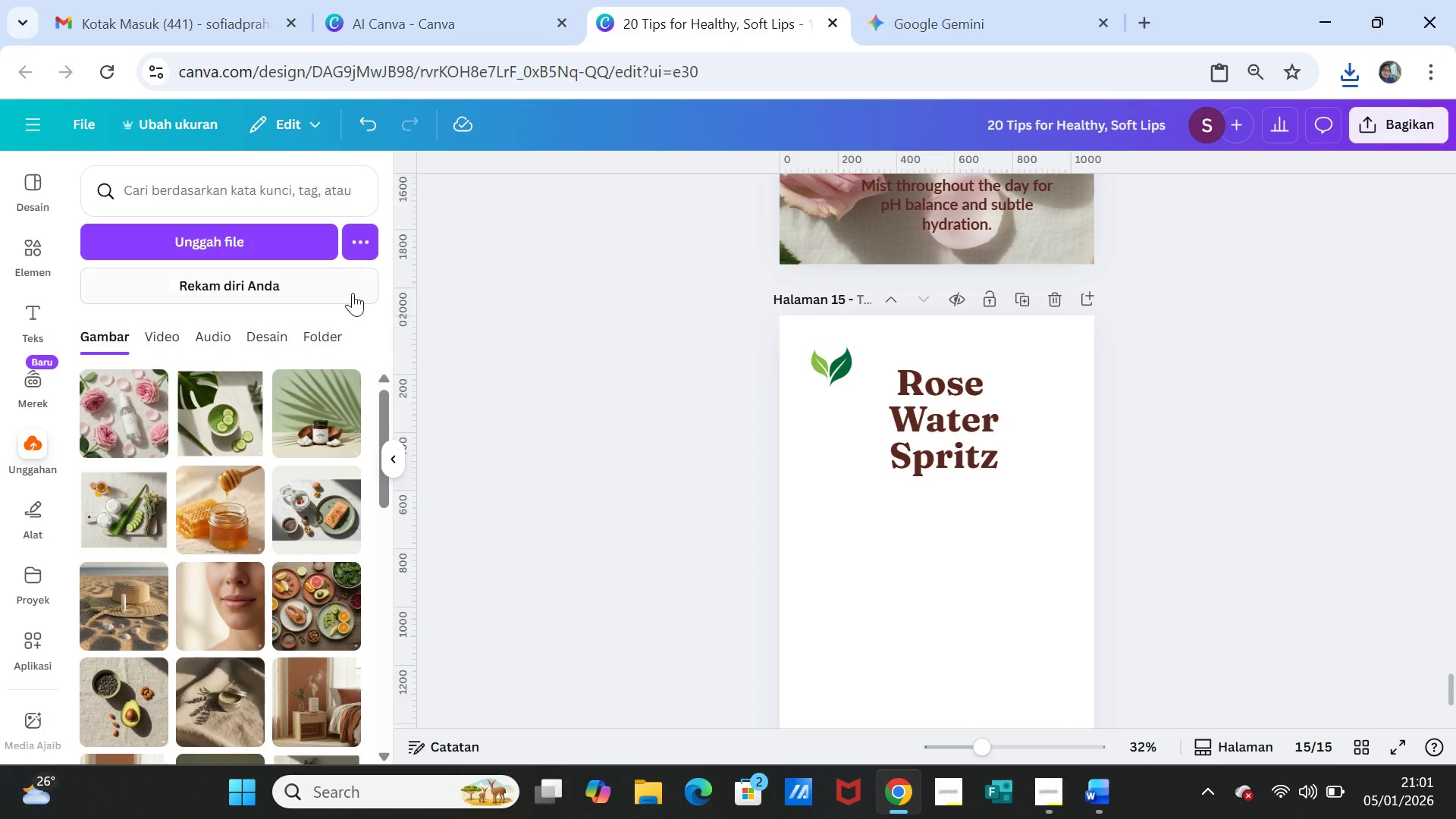 
left_click([286, 247])
 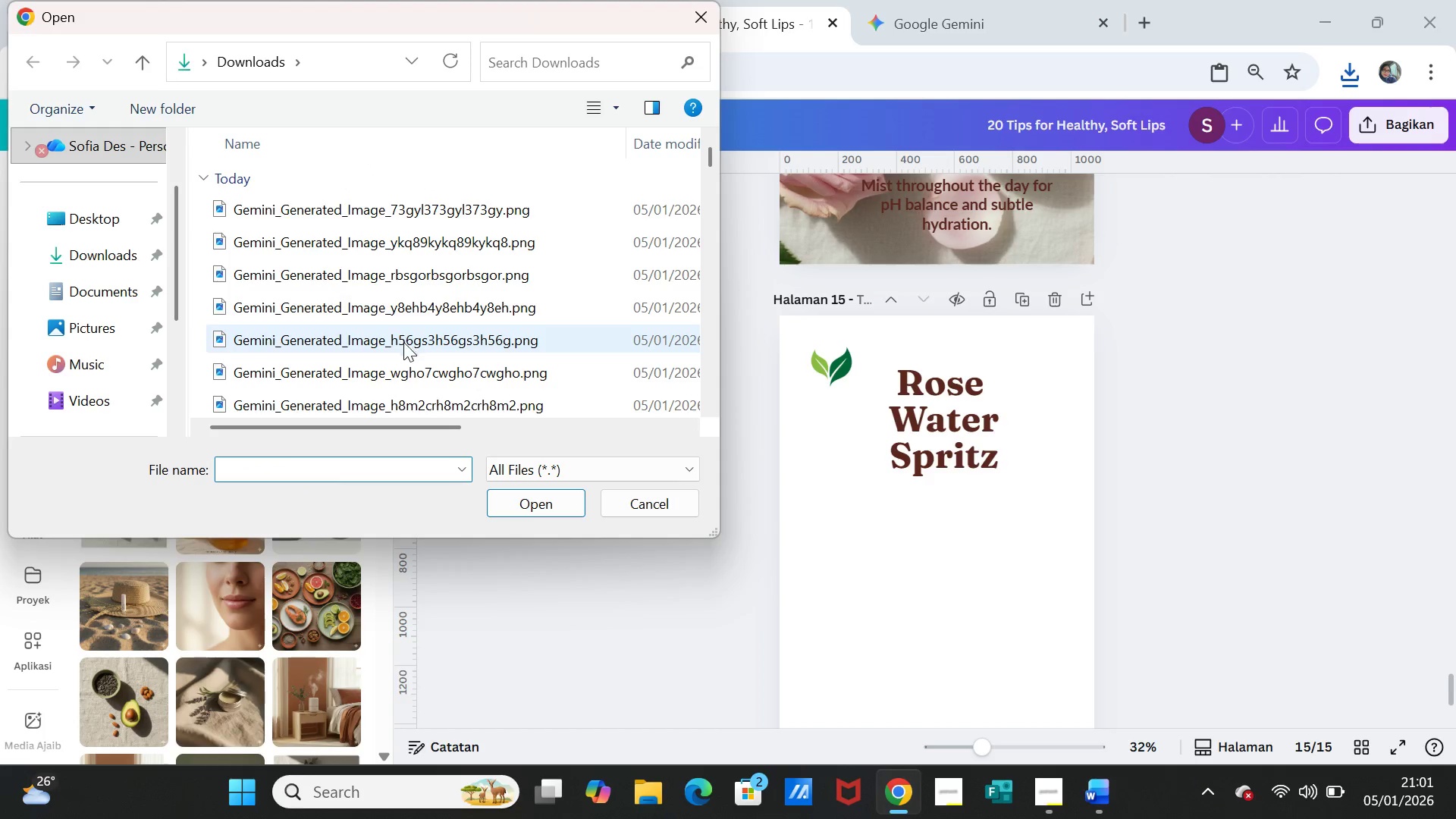 
left_click([397, 211])
 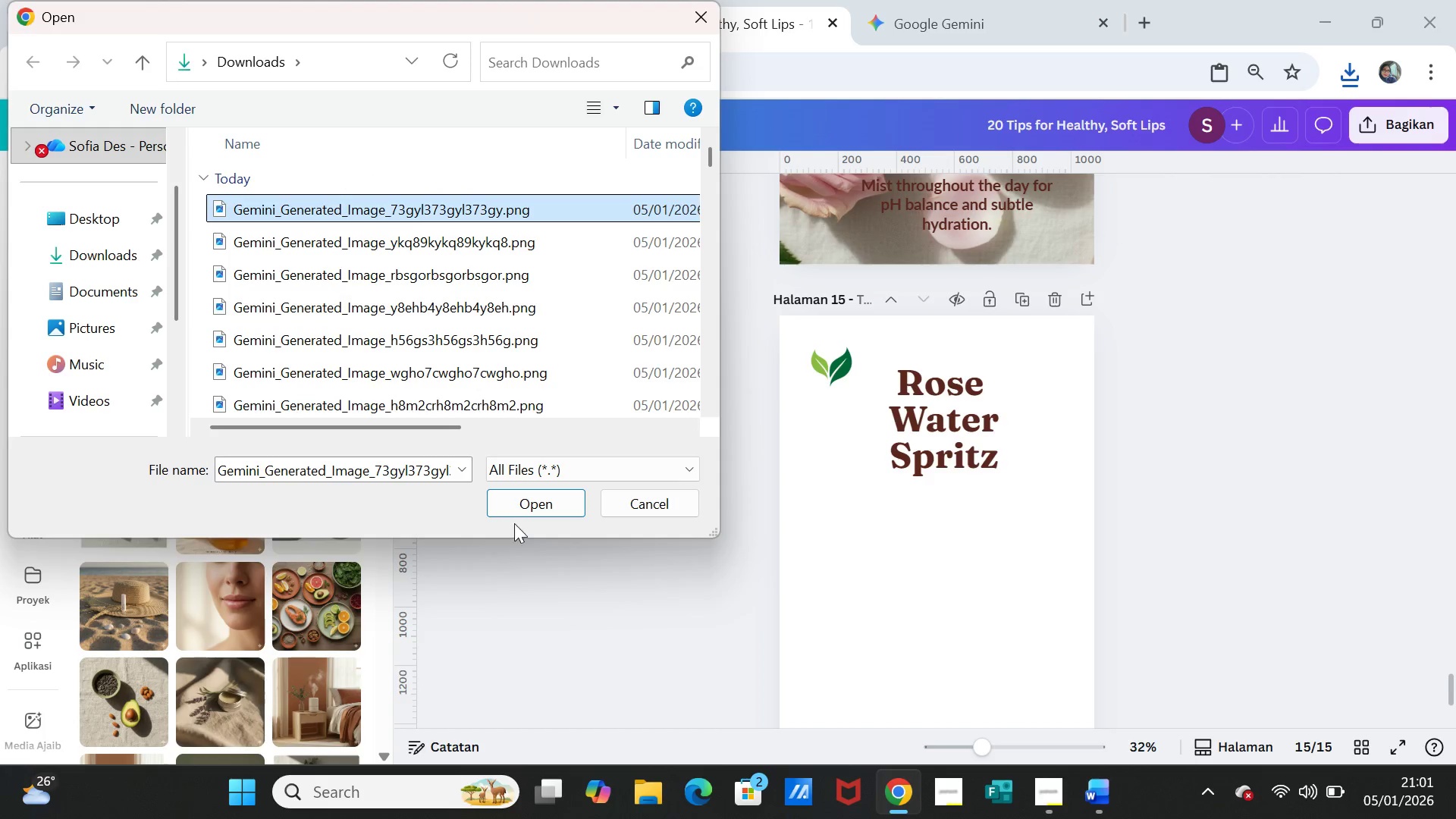 
left_click([511, 507])
 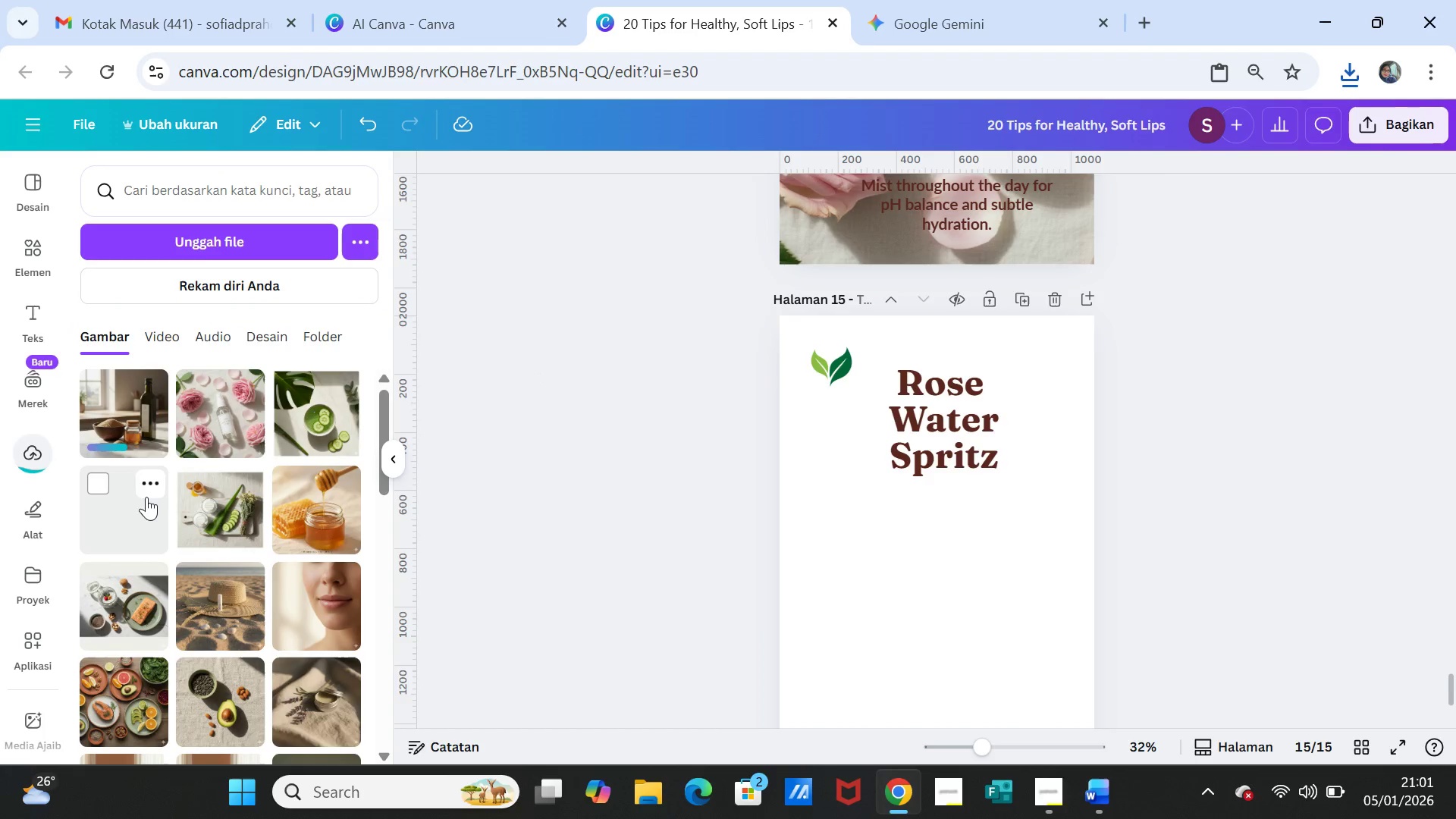 
left_click([133, 413])
 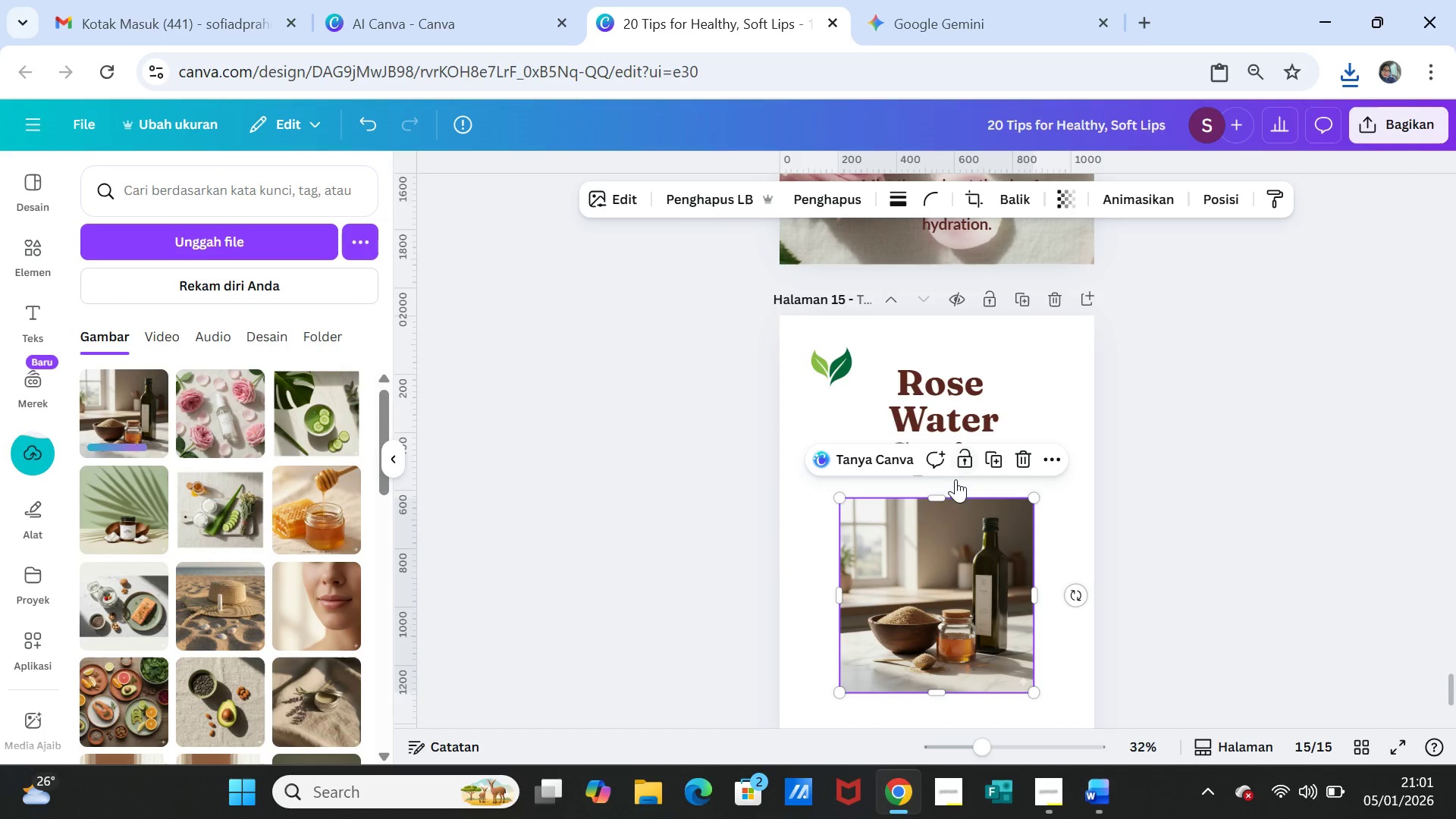 
left_click_drag(start_coordinate=[937, 494], to_coordinate=[940, 309])
 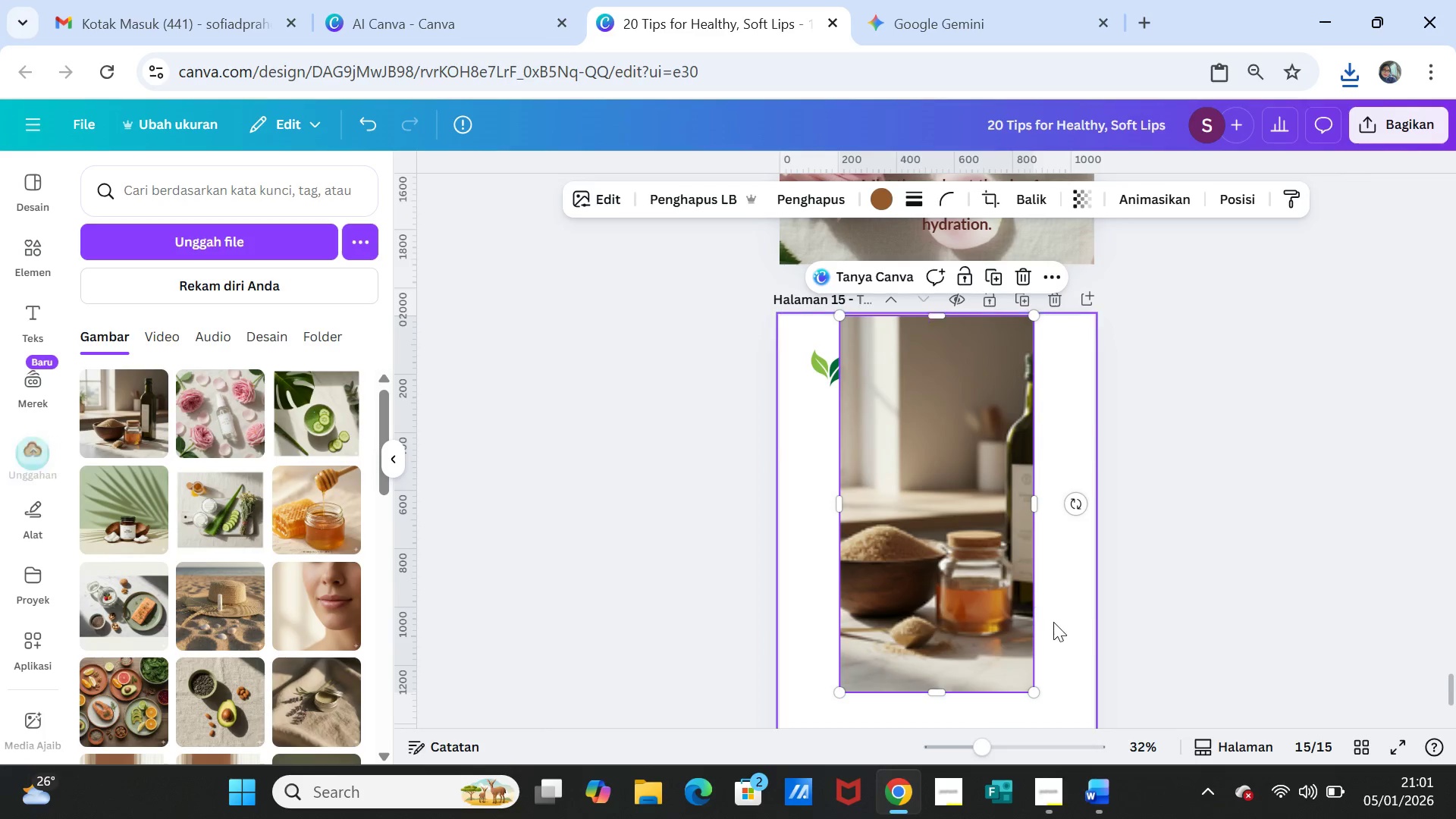 
scroll: coordinate [934, 580], scroll_direction: down, amount: 2.0
 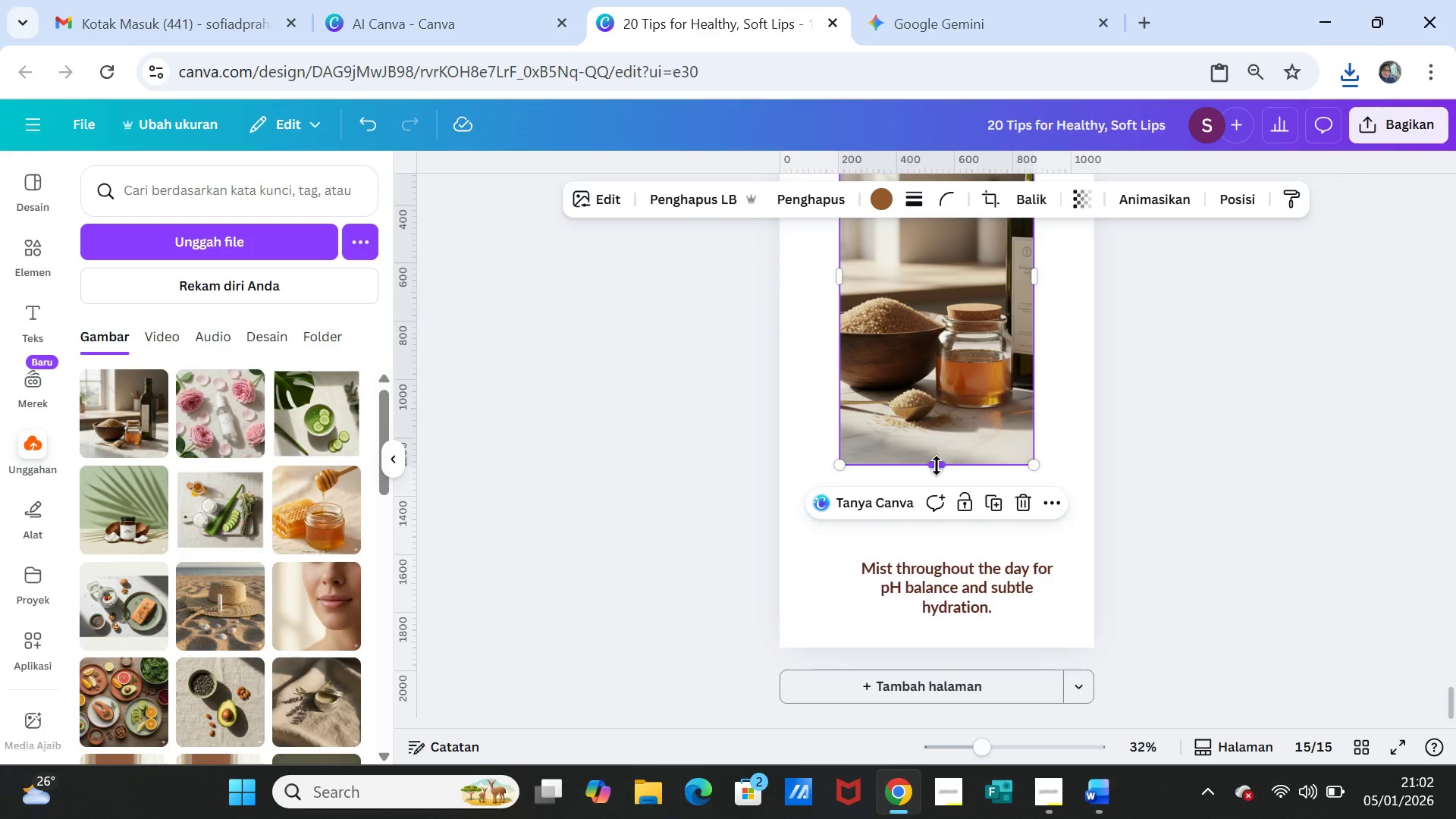 
left_click_drag(start_coordinate=[937, 466], to_coordinate=[925, 645])
 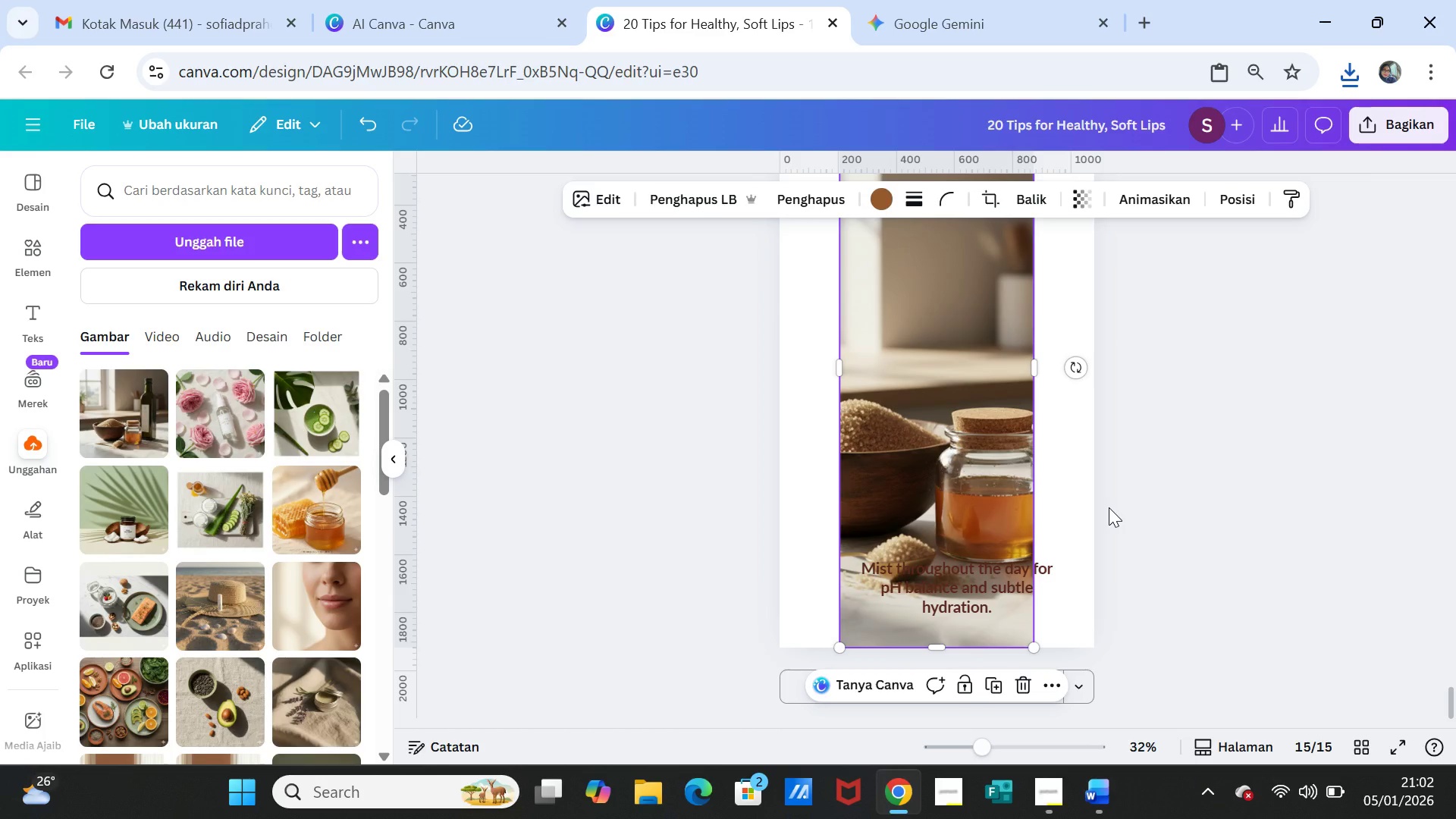 
scroll: coordinate [1109, 507], scroll_direction: up, amount: 1.0
 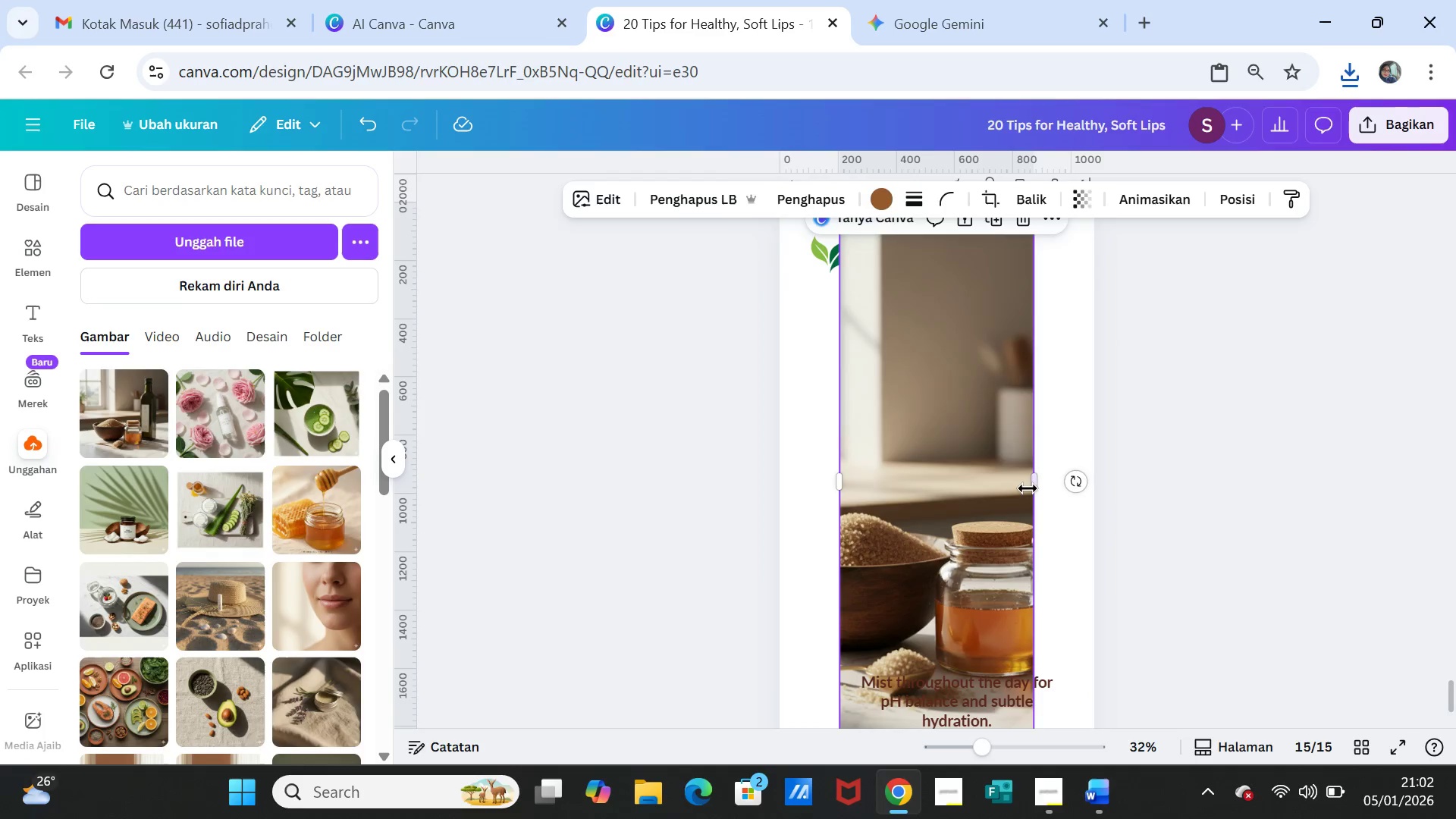 
left_click_drag(start_coordinate=[1034, 483], to_coordinate=[1090, 487])
 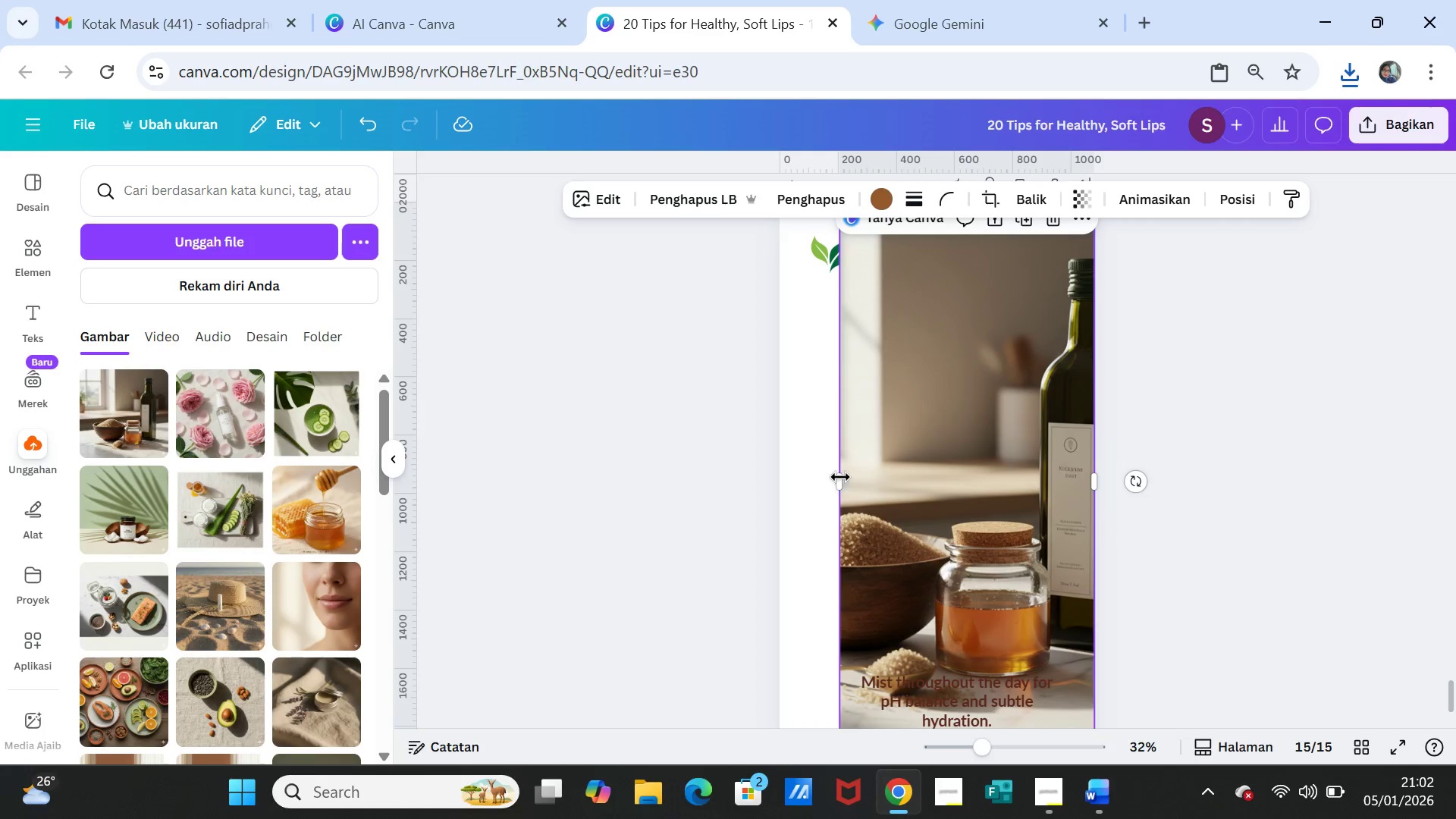 
left_click_drag(start_coordinate=[837, 481], to_coordinate=[781, 479])
 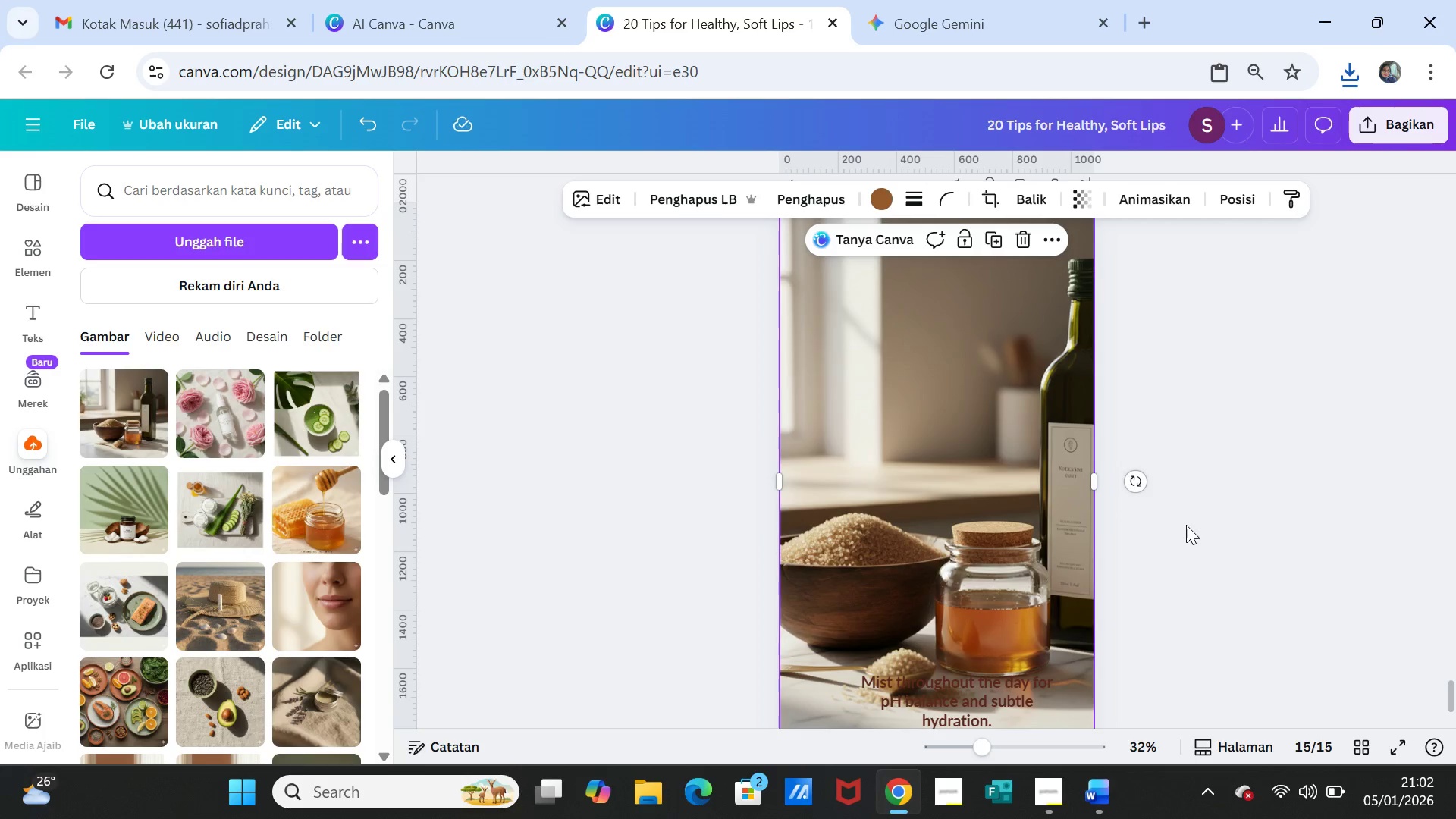 
left_click([1188, 525])
 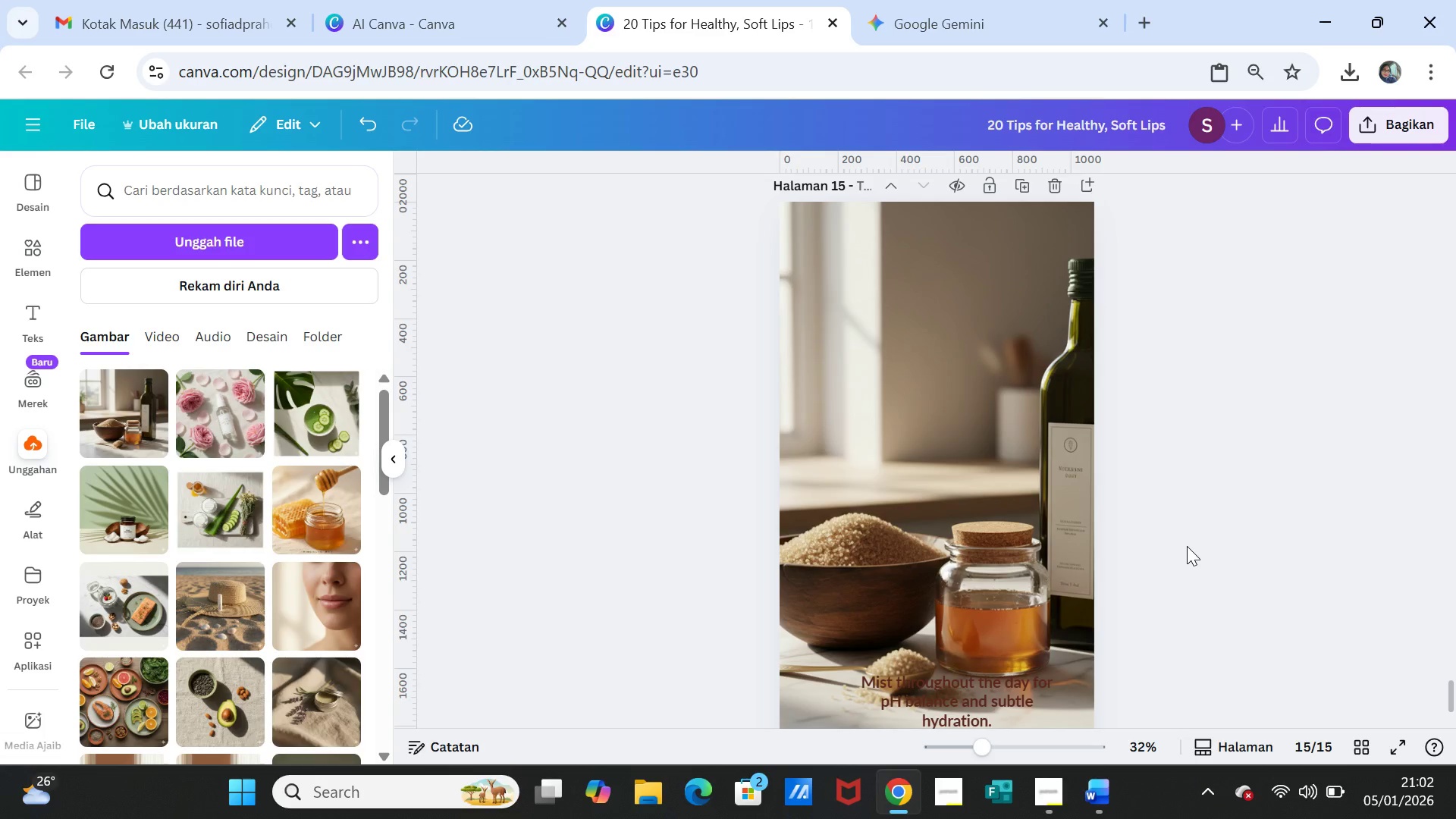 
wait(45.33)
 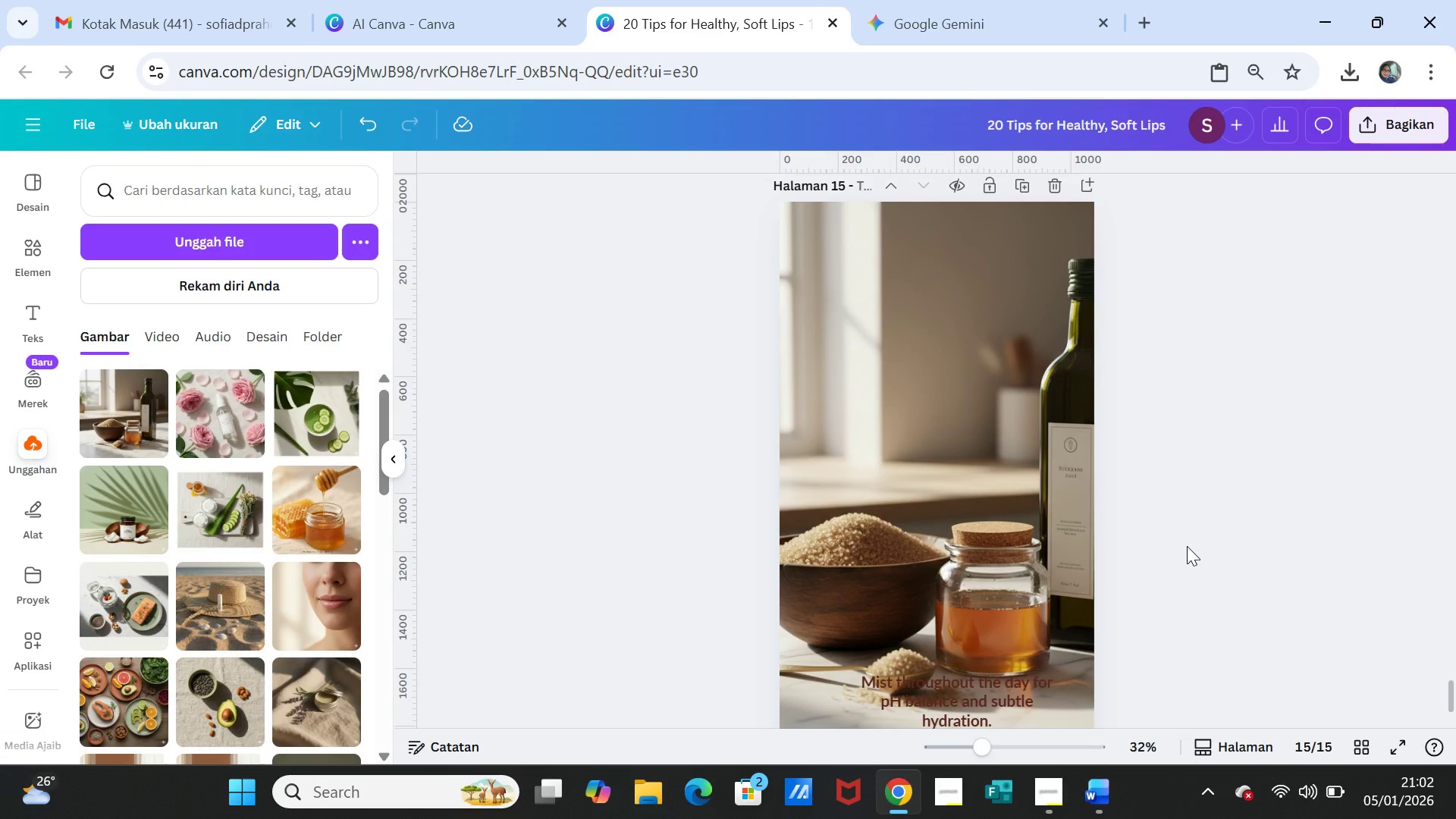 
left_click([902, 404])
 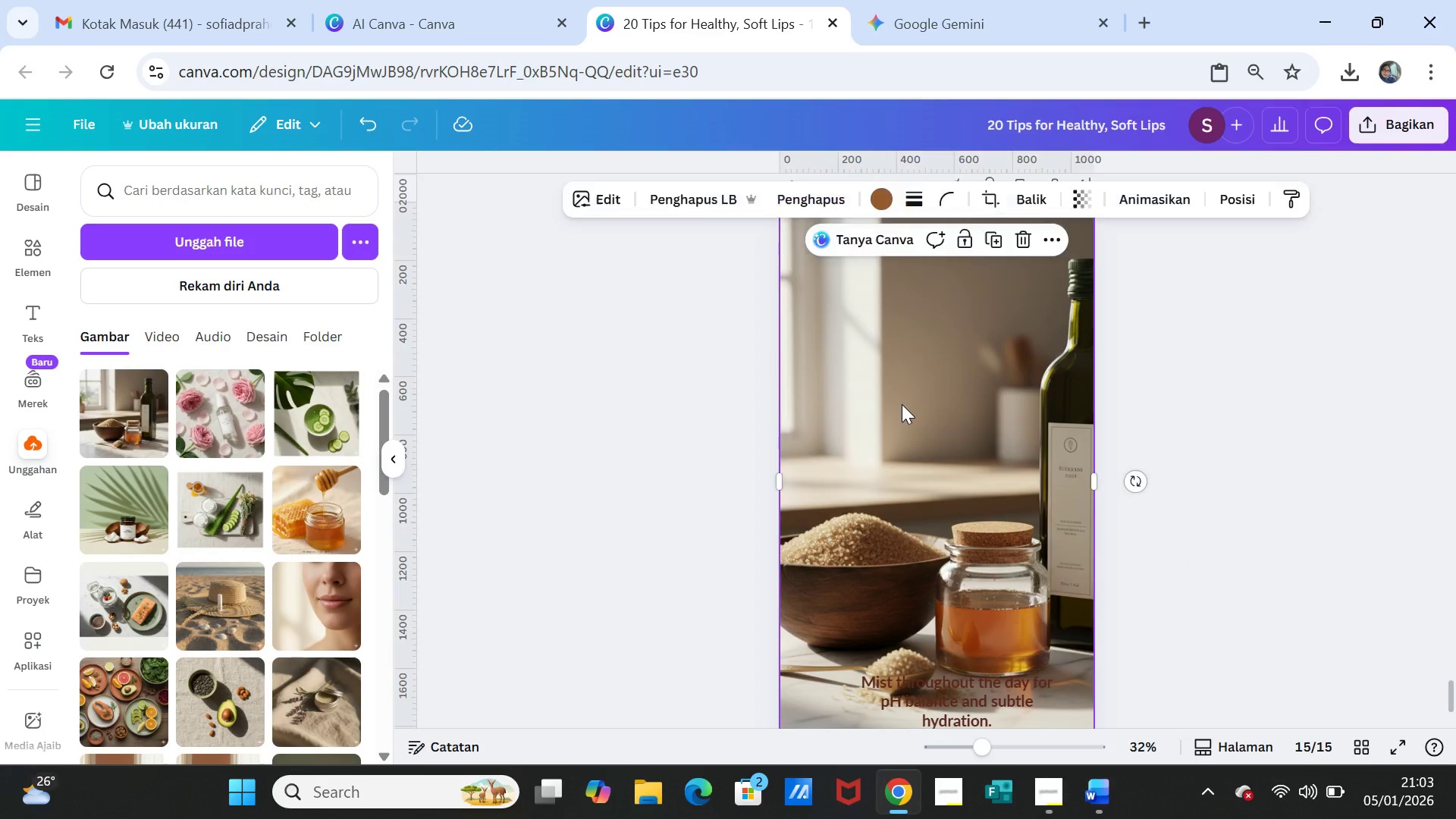 
right_click([902, 404])
 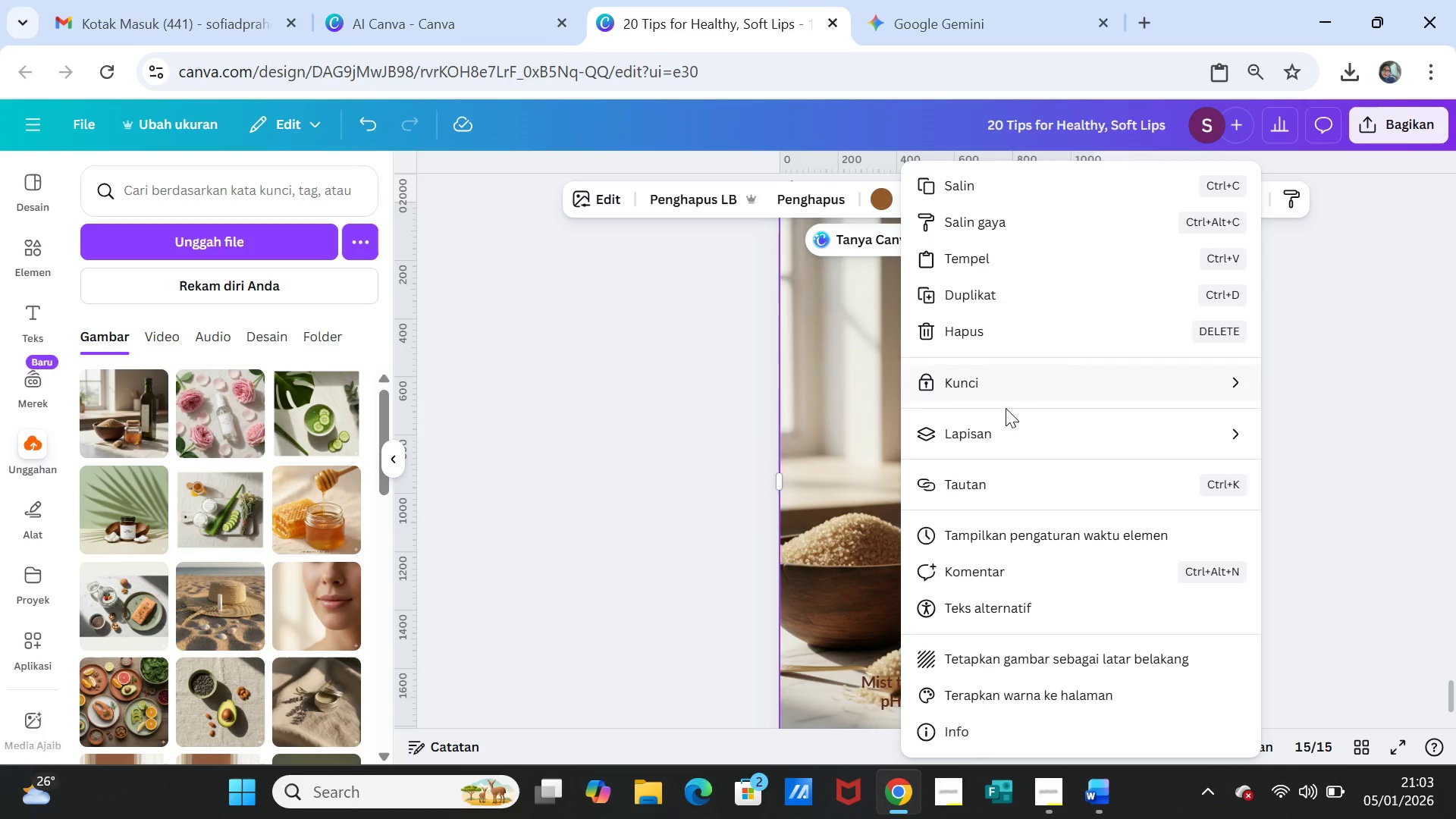 
left_click([1005, 428])
 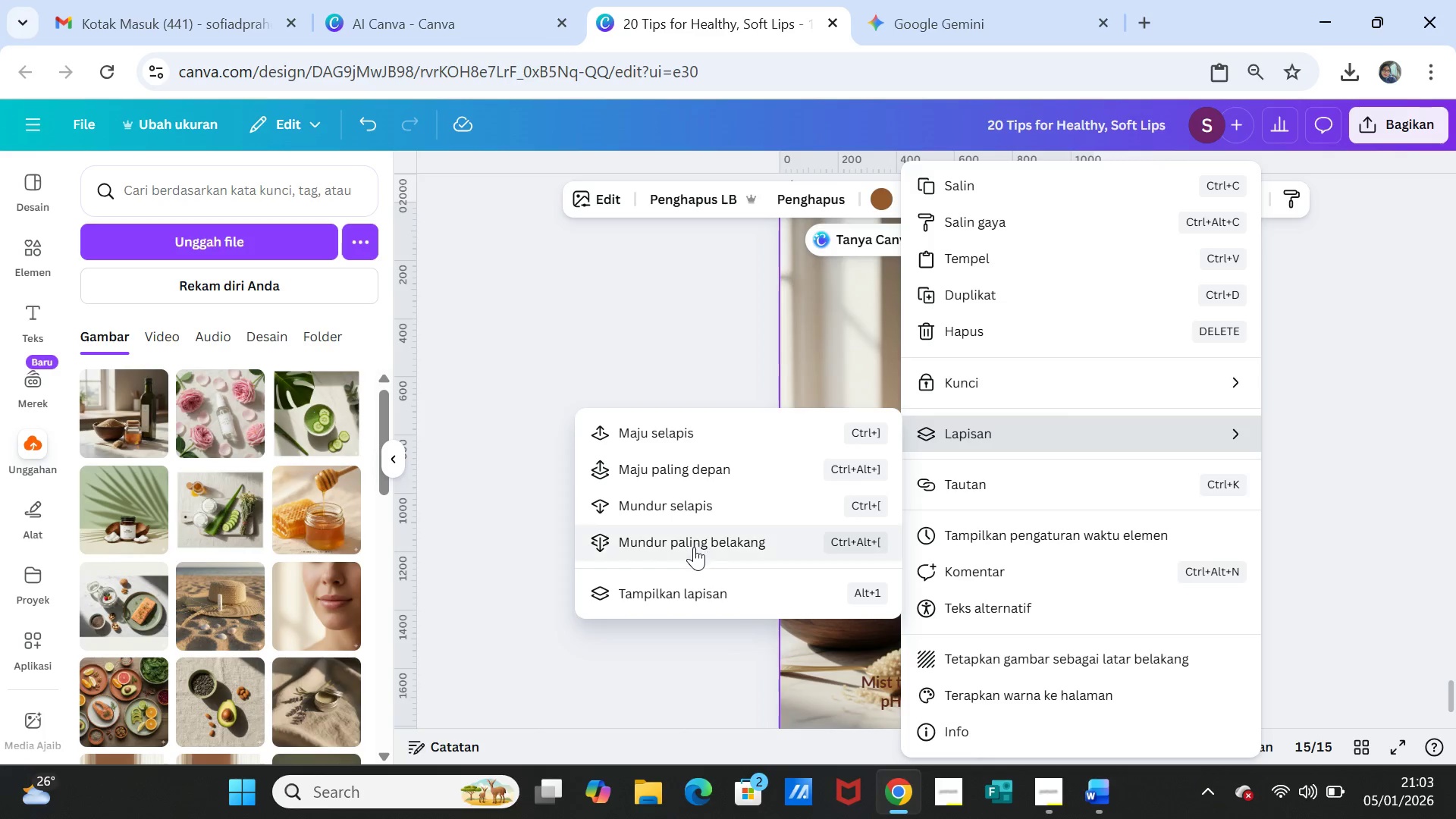 
left_click([692, 549])
 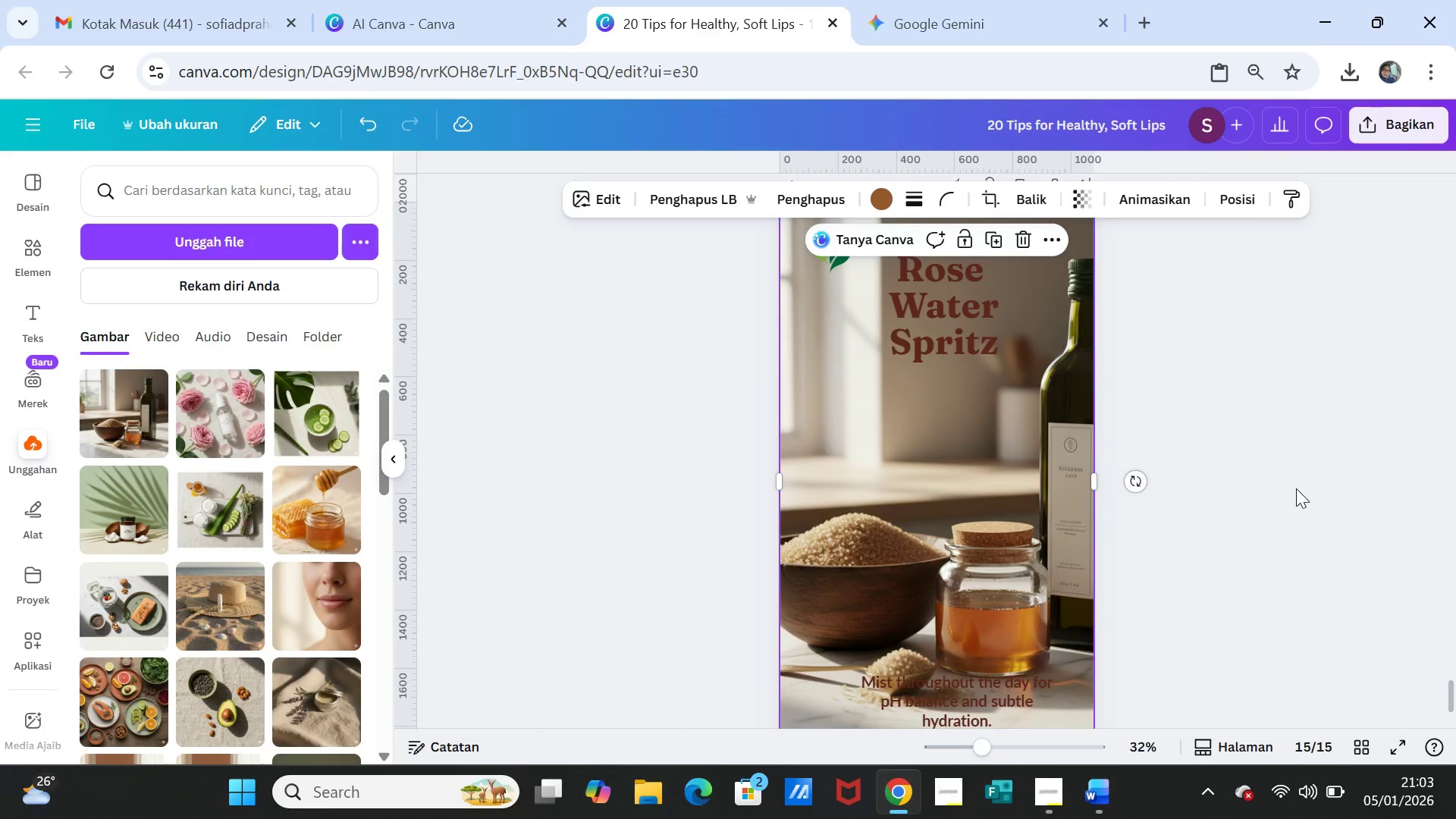 
left_click([1296, 488])
 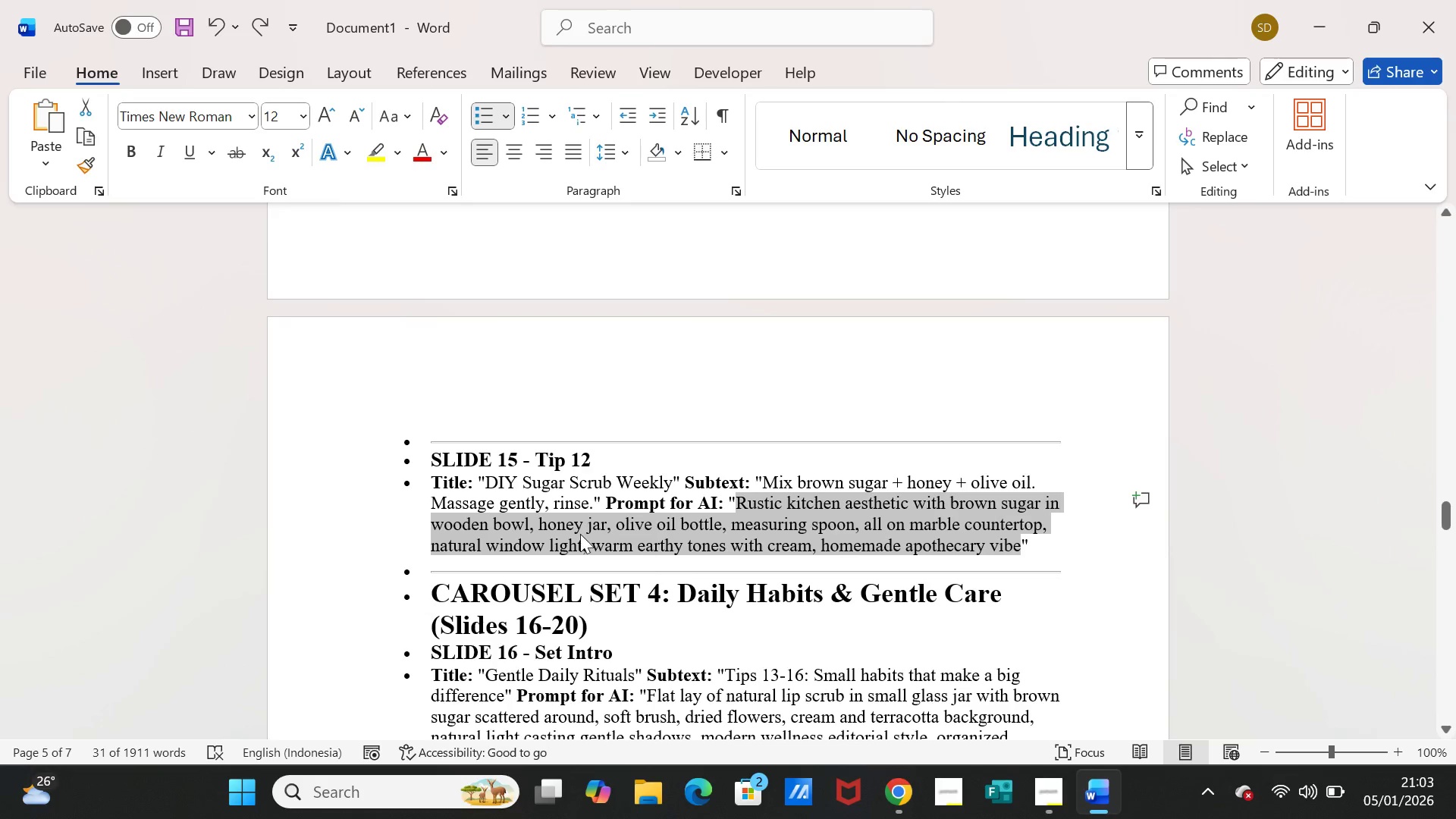 
left_click([482, 483])
 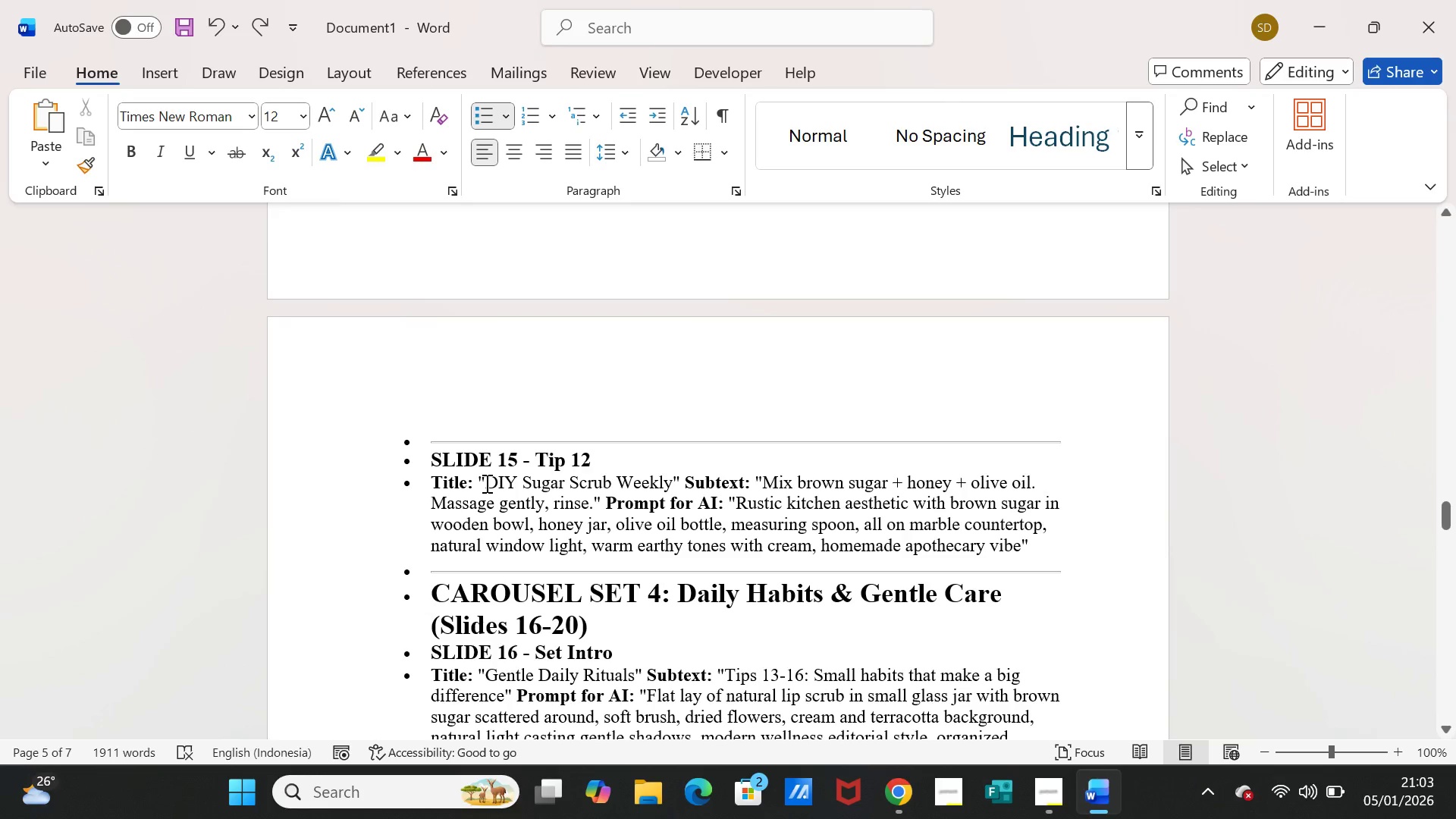 
left_click_drag(start_coordinate=[485, 483], to_coordinate=[654, 483])
 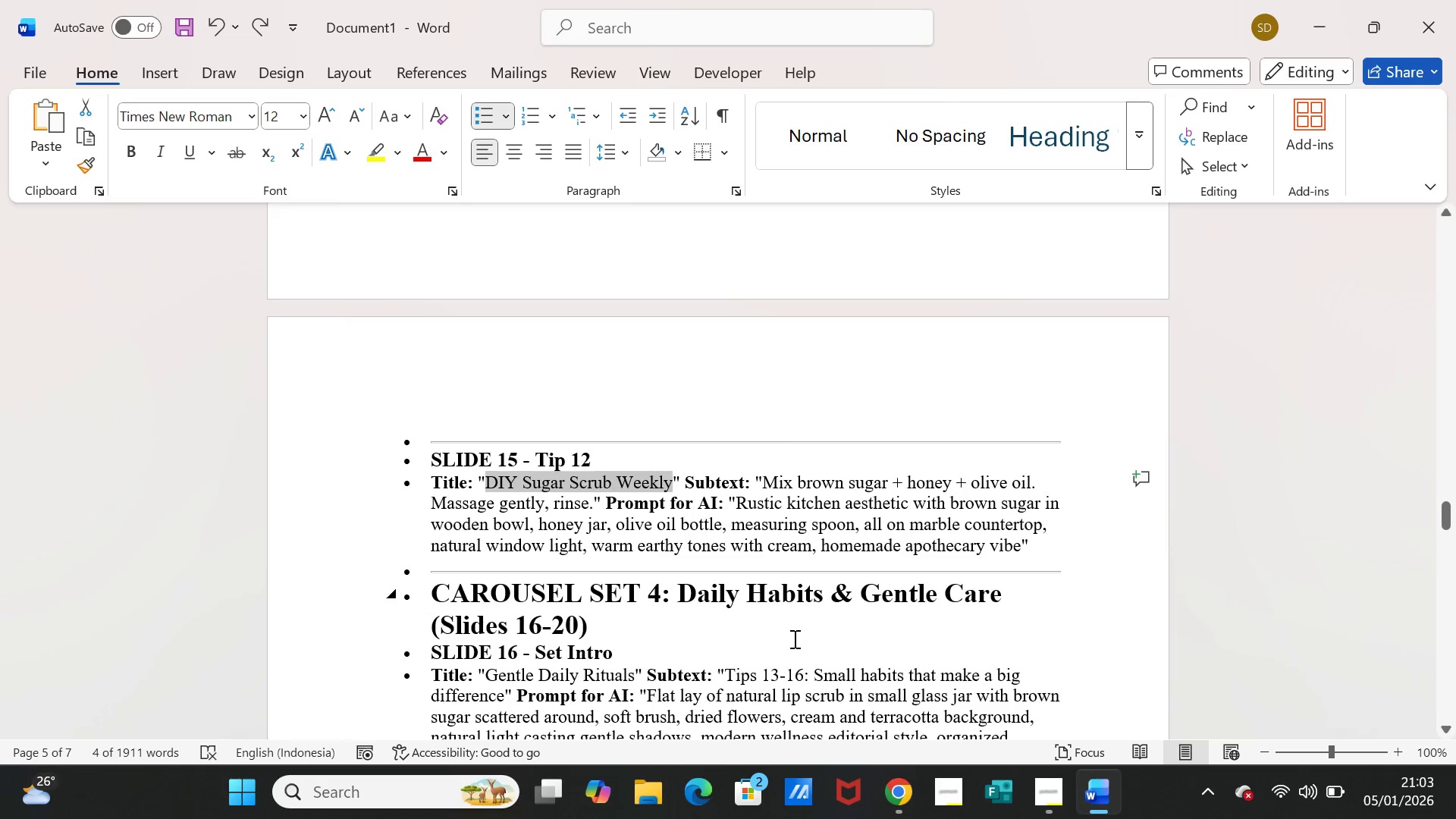 
key(Control+C)
 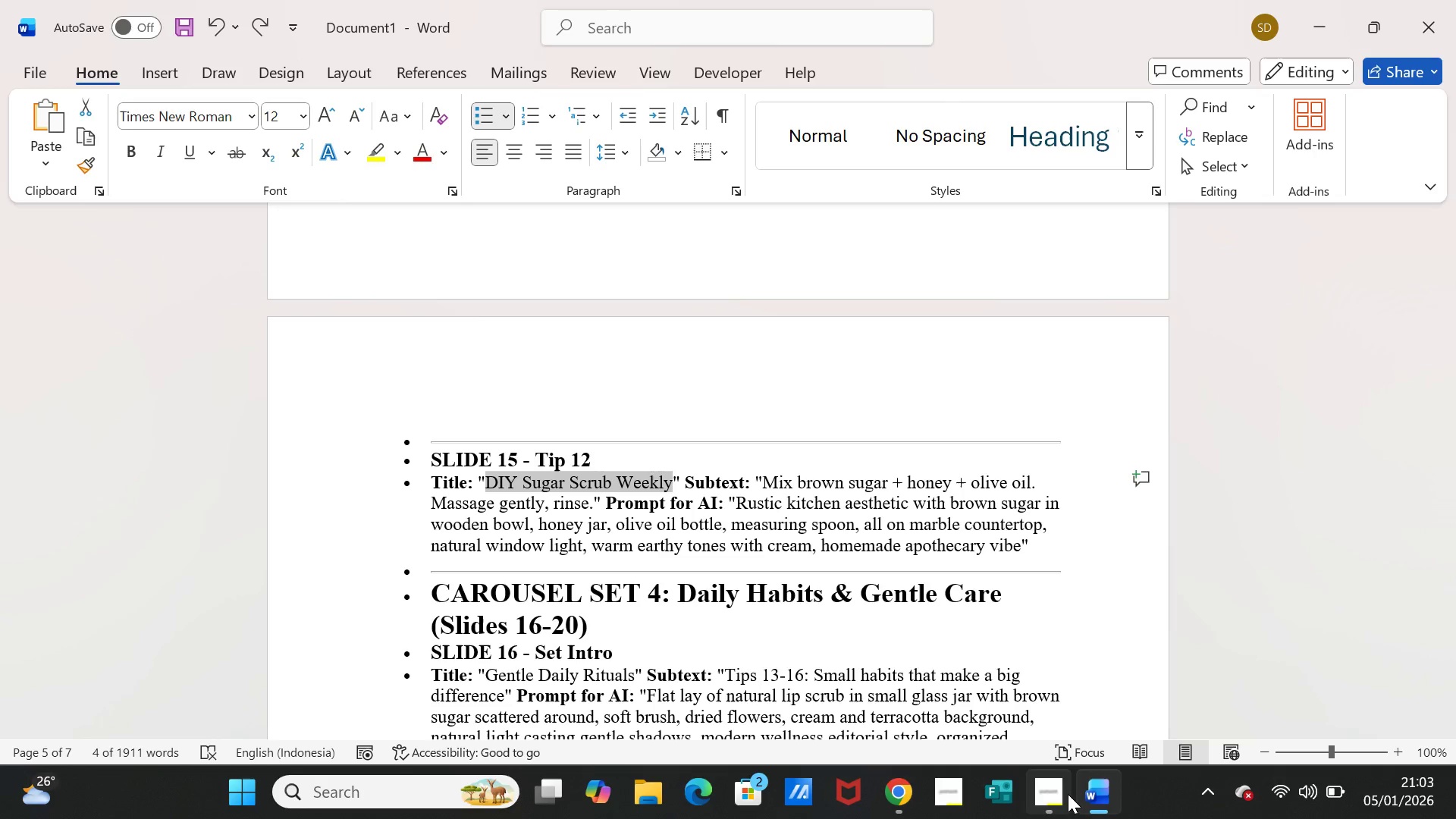 
left_click([1082, 793])
 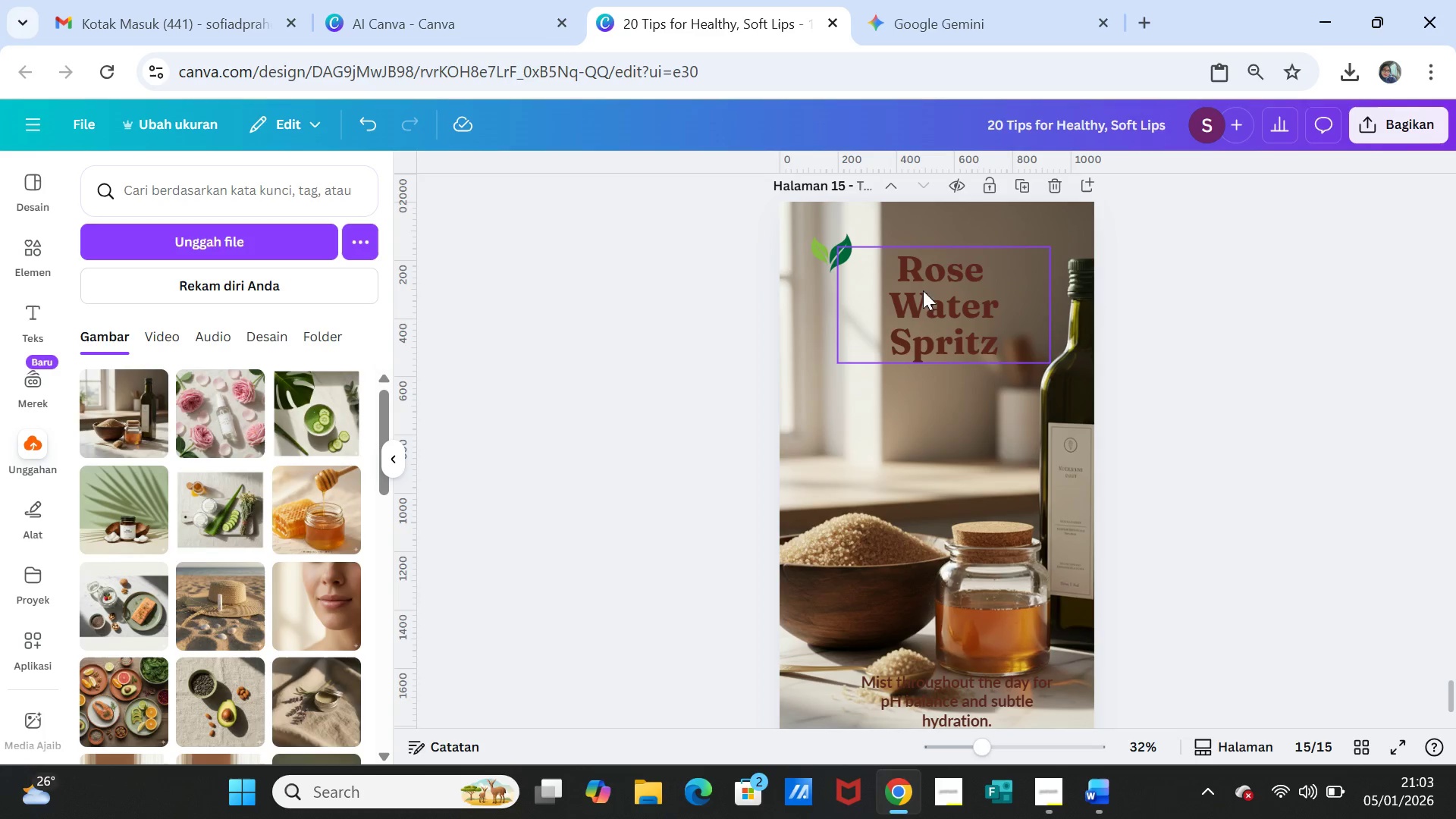 
double_click([922, 275])
 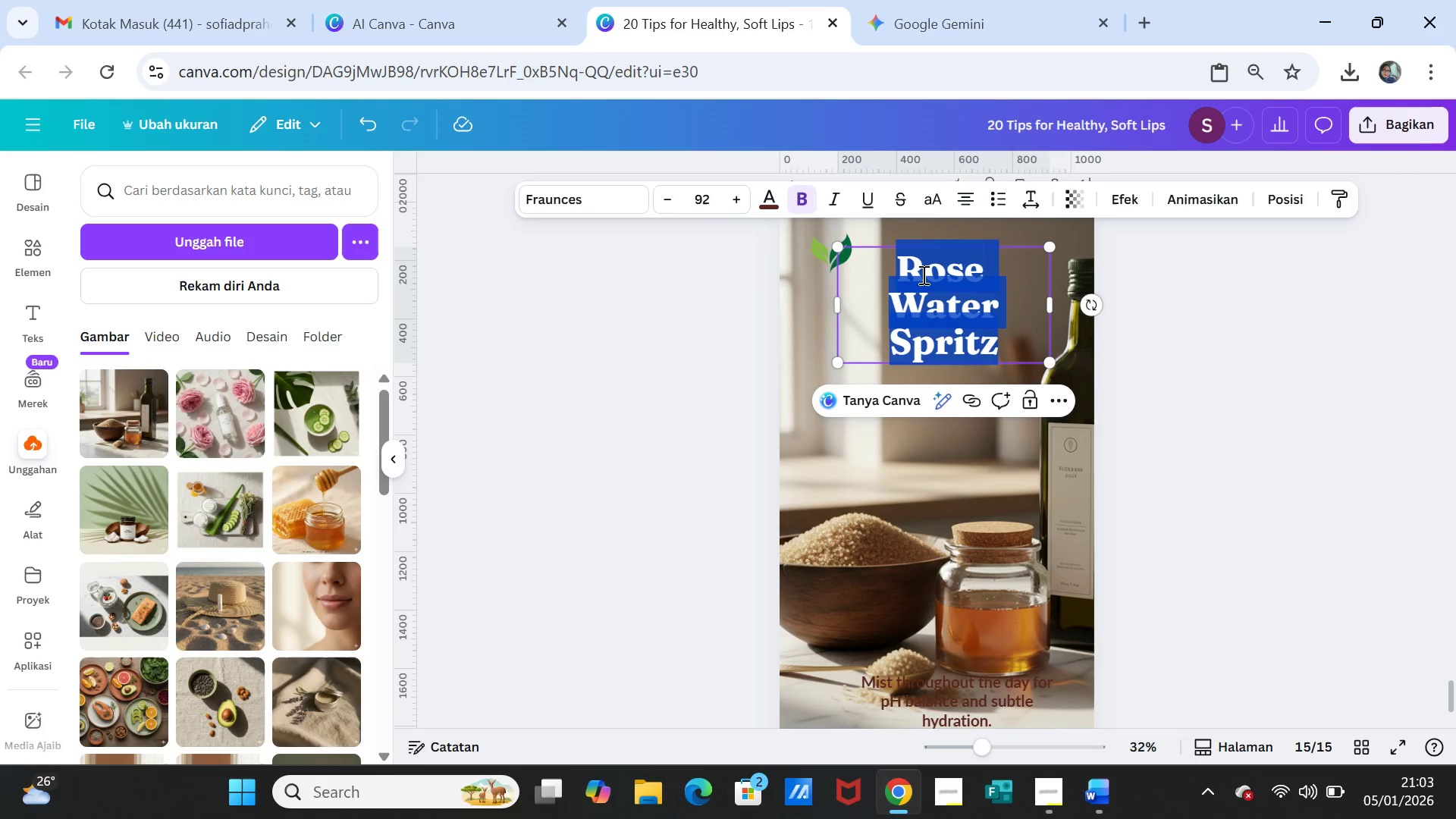 
key(Control+V)
 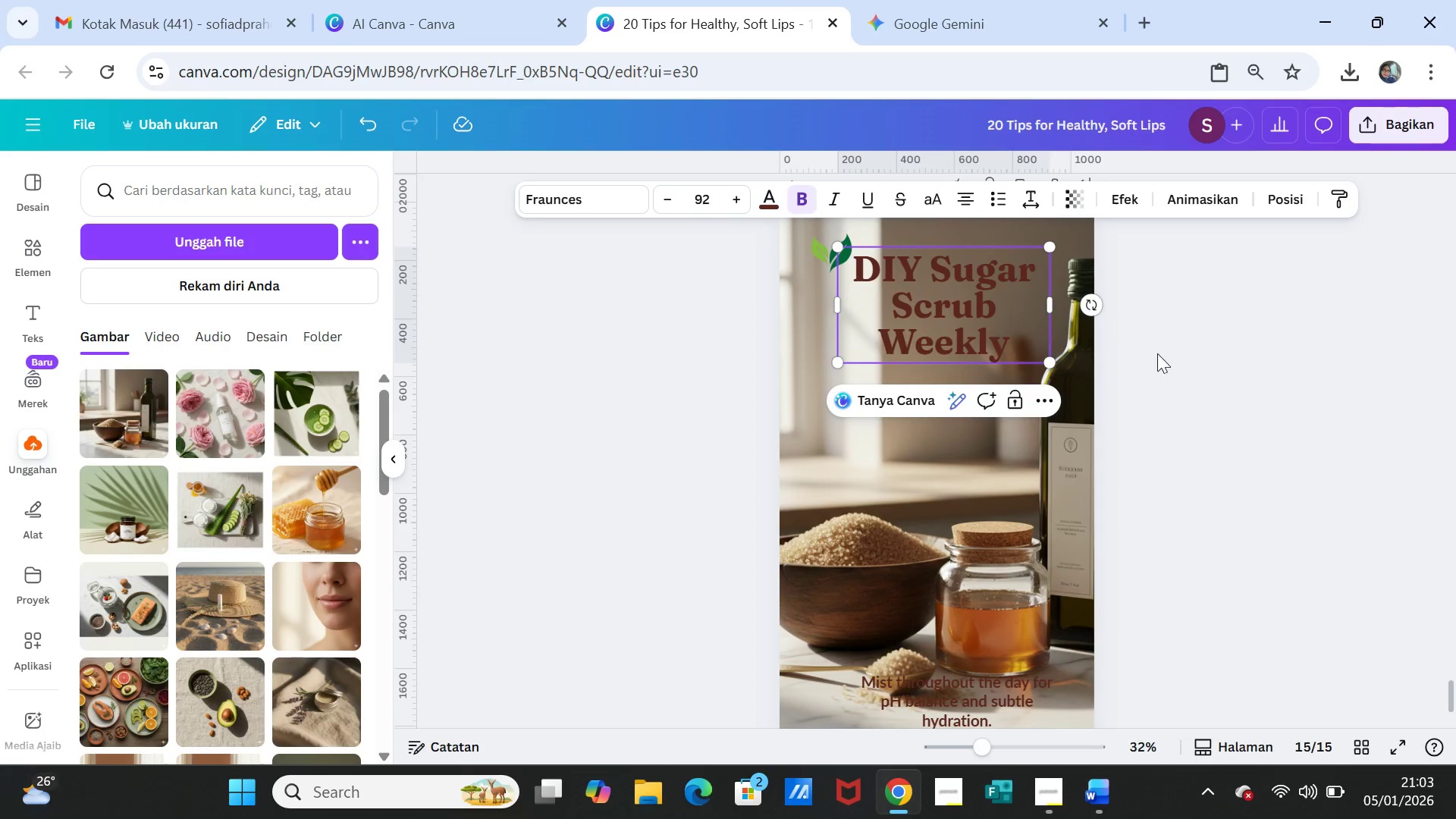 
left_click([1200, 371])
 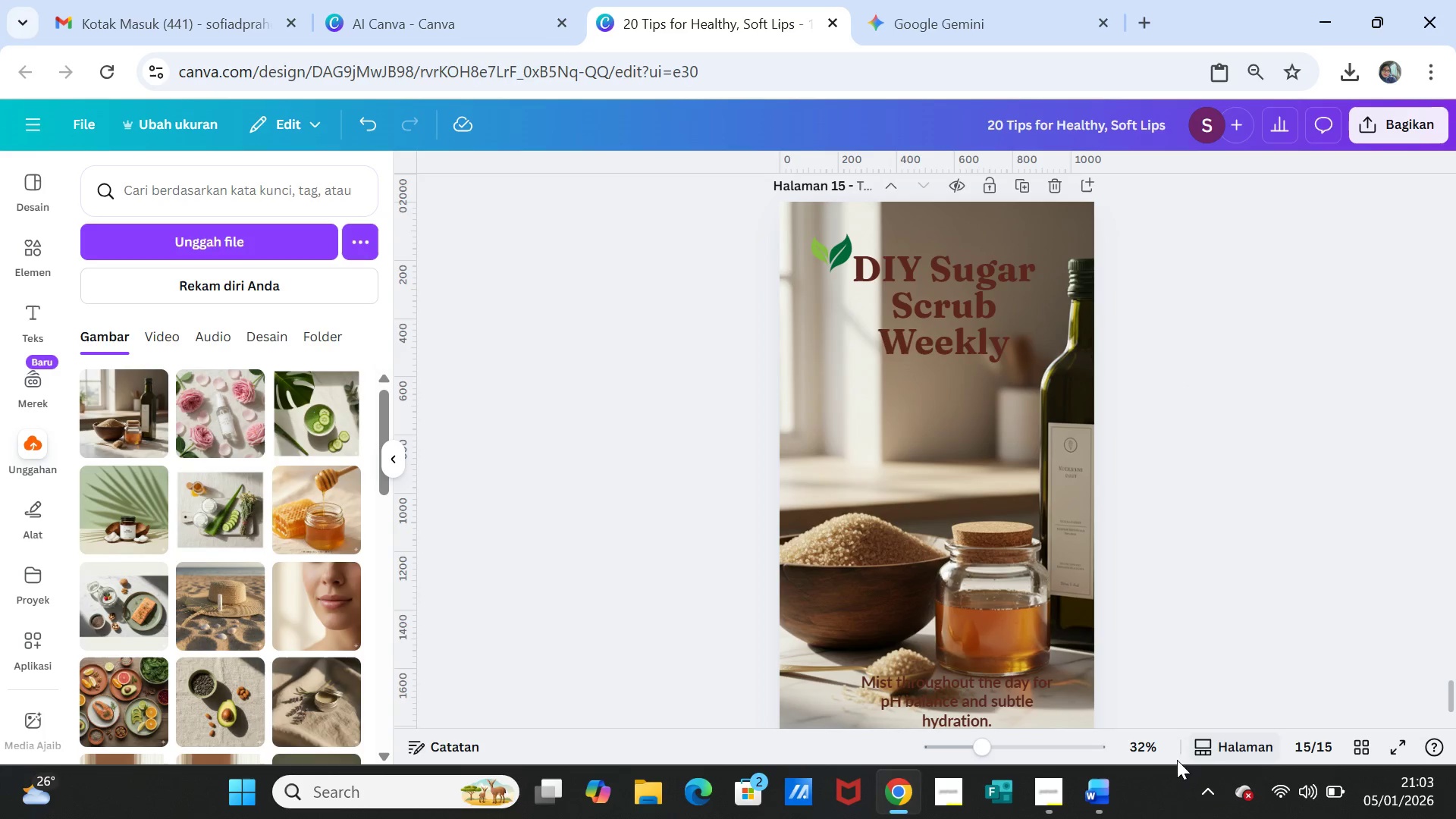 
left_click([1105, 787])
 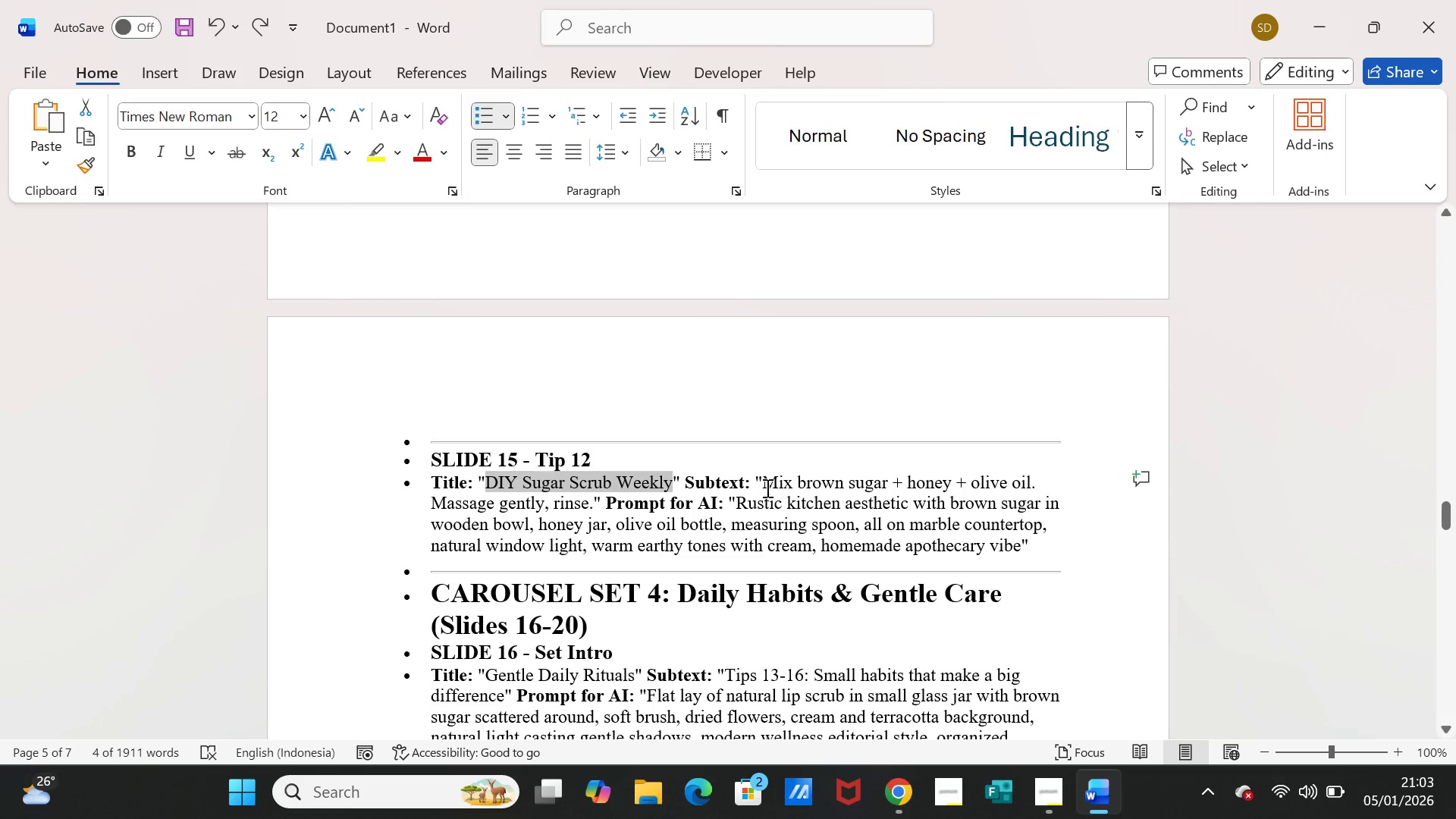 
left_click_drag(start_coordinate=[764, 485], to_coordinate=[588, 505])
 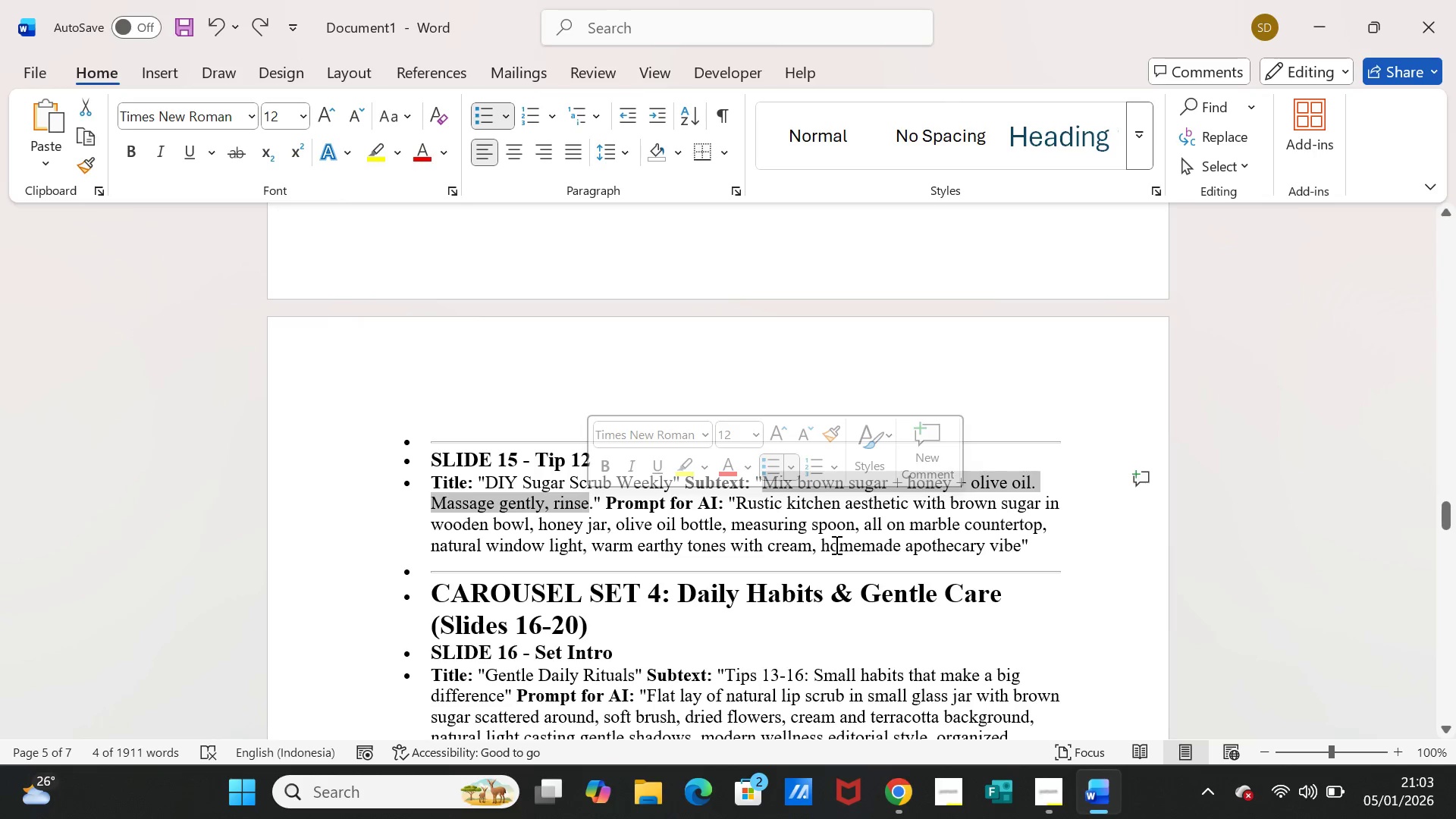 
key(Control+C)
 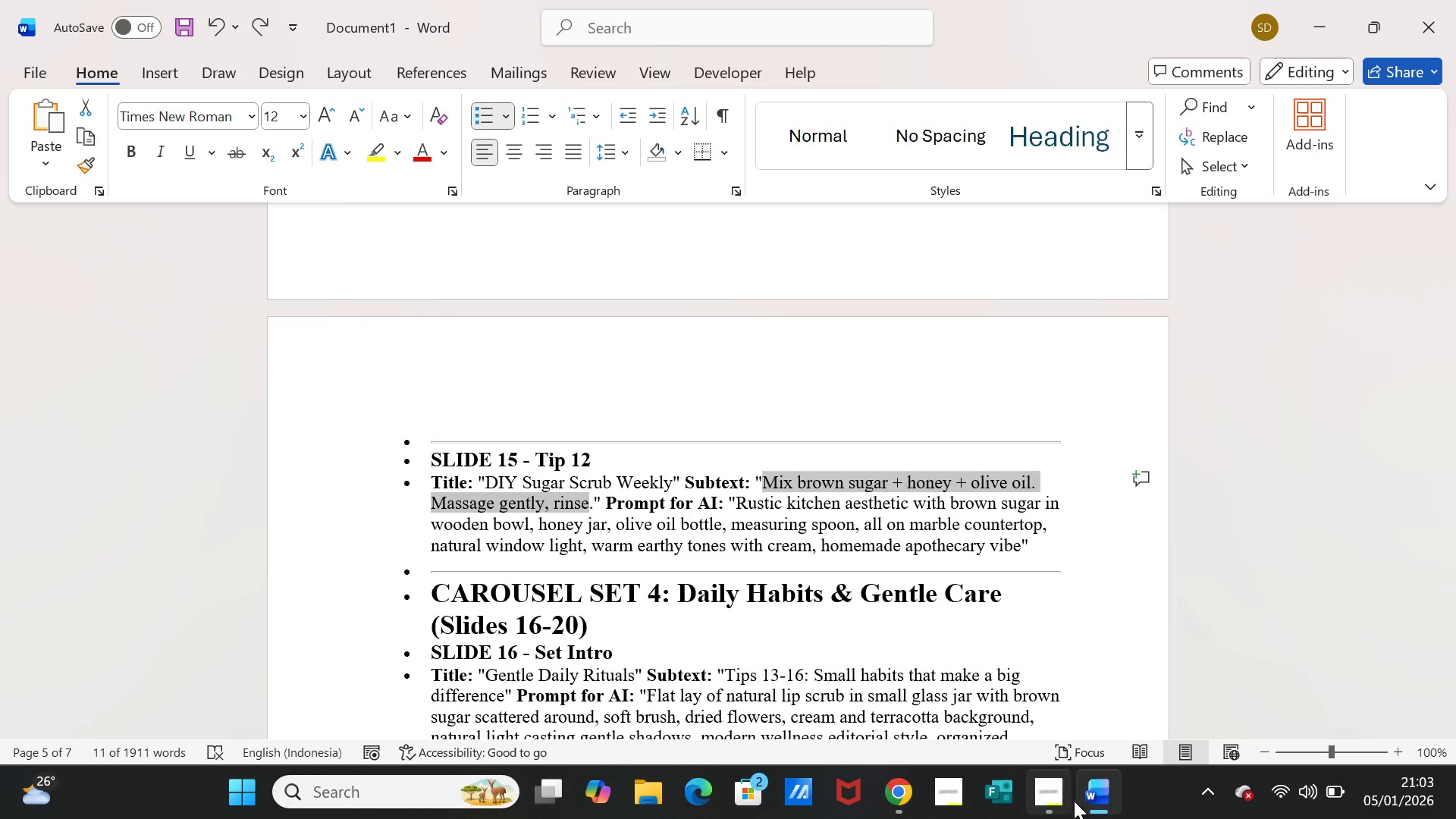 
left_click([1076, 799])
 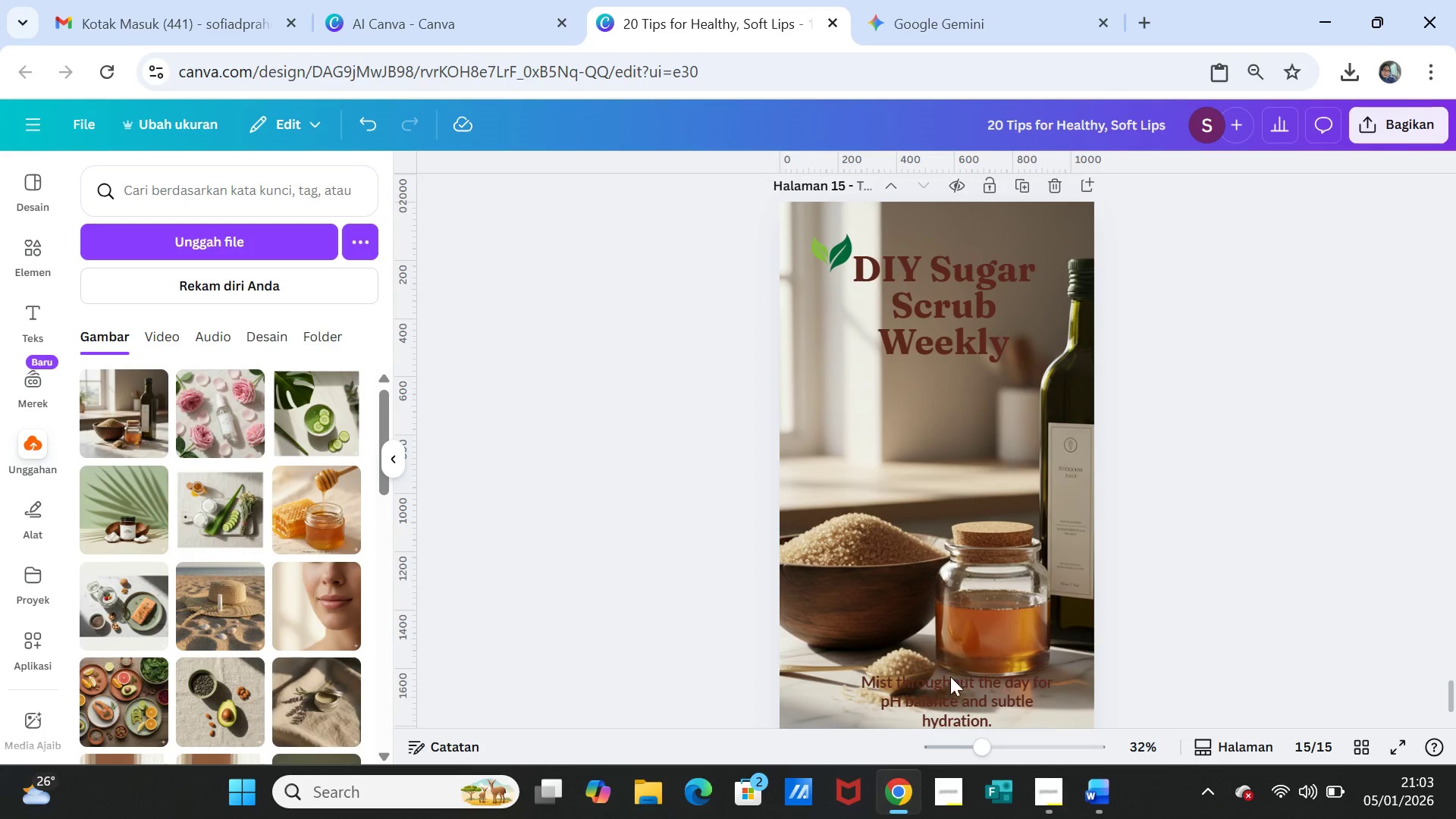 
double_click([949, 677])
 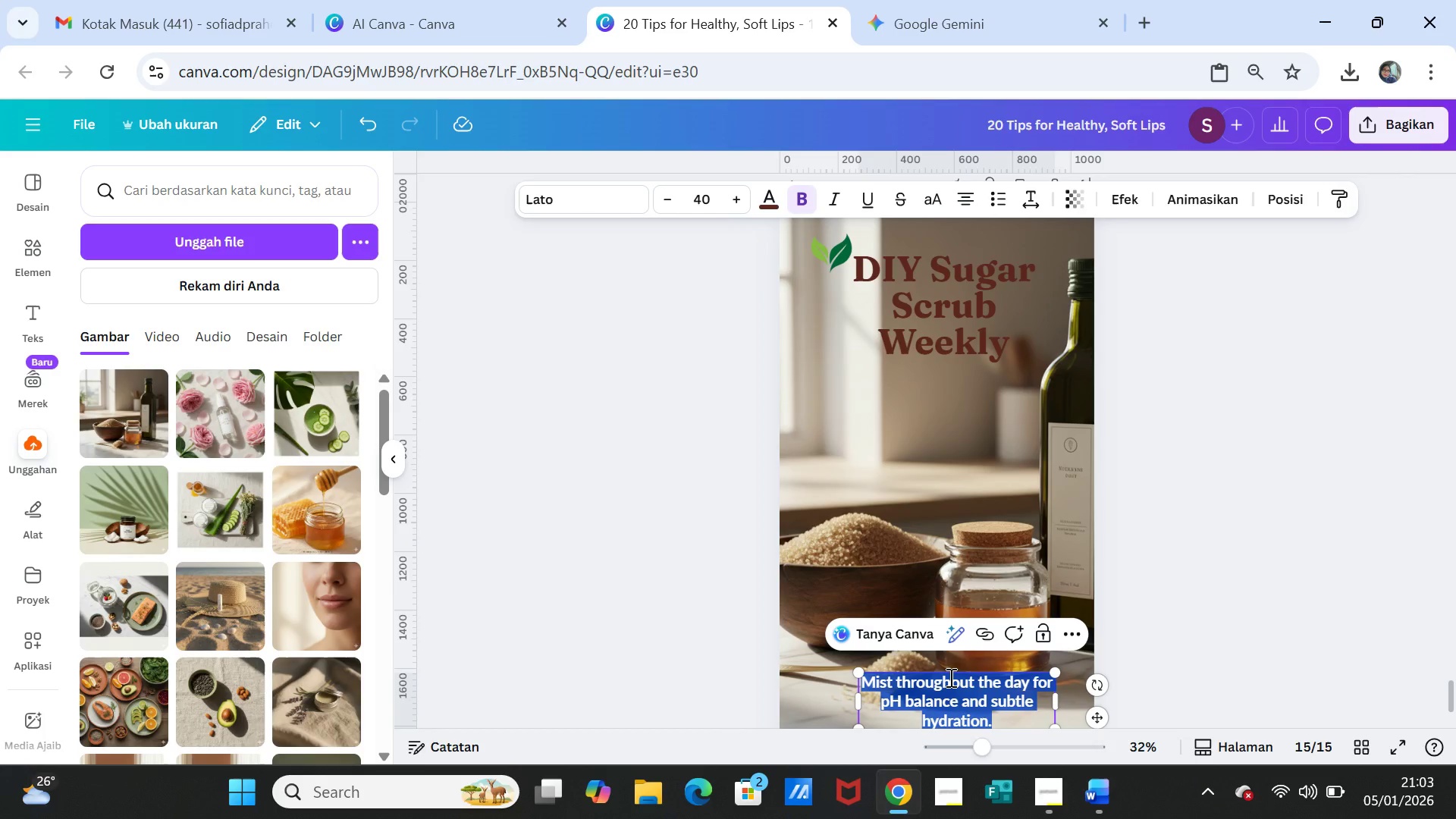 
key(Control+V)
 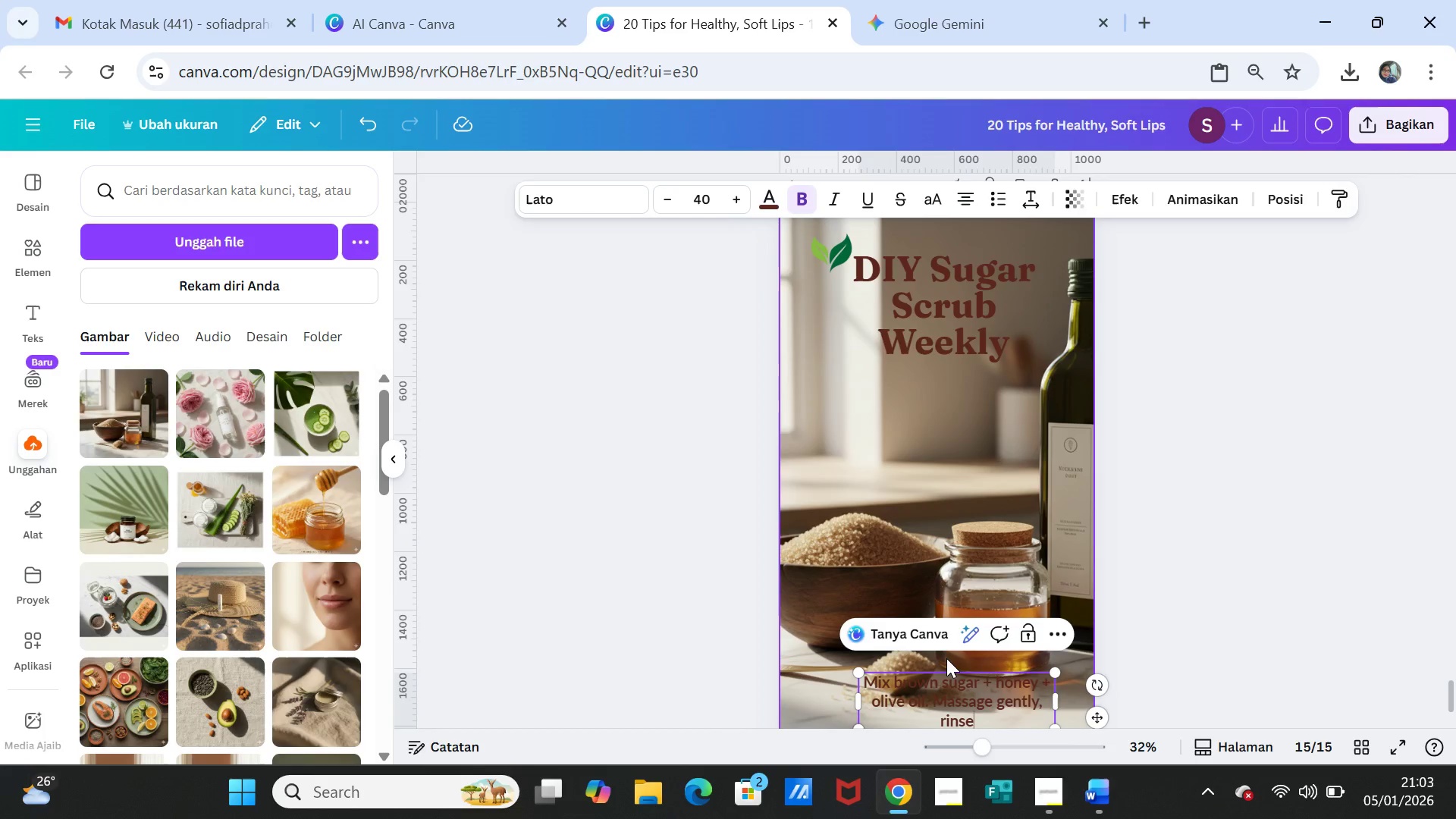 
key(Period)
 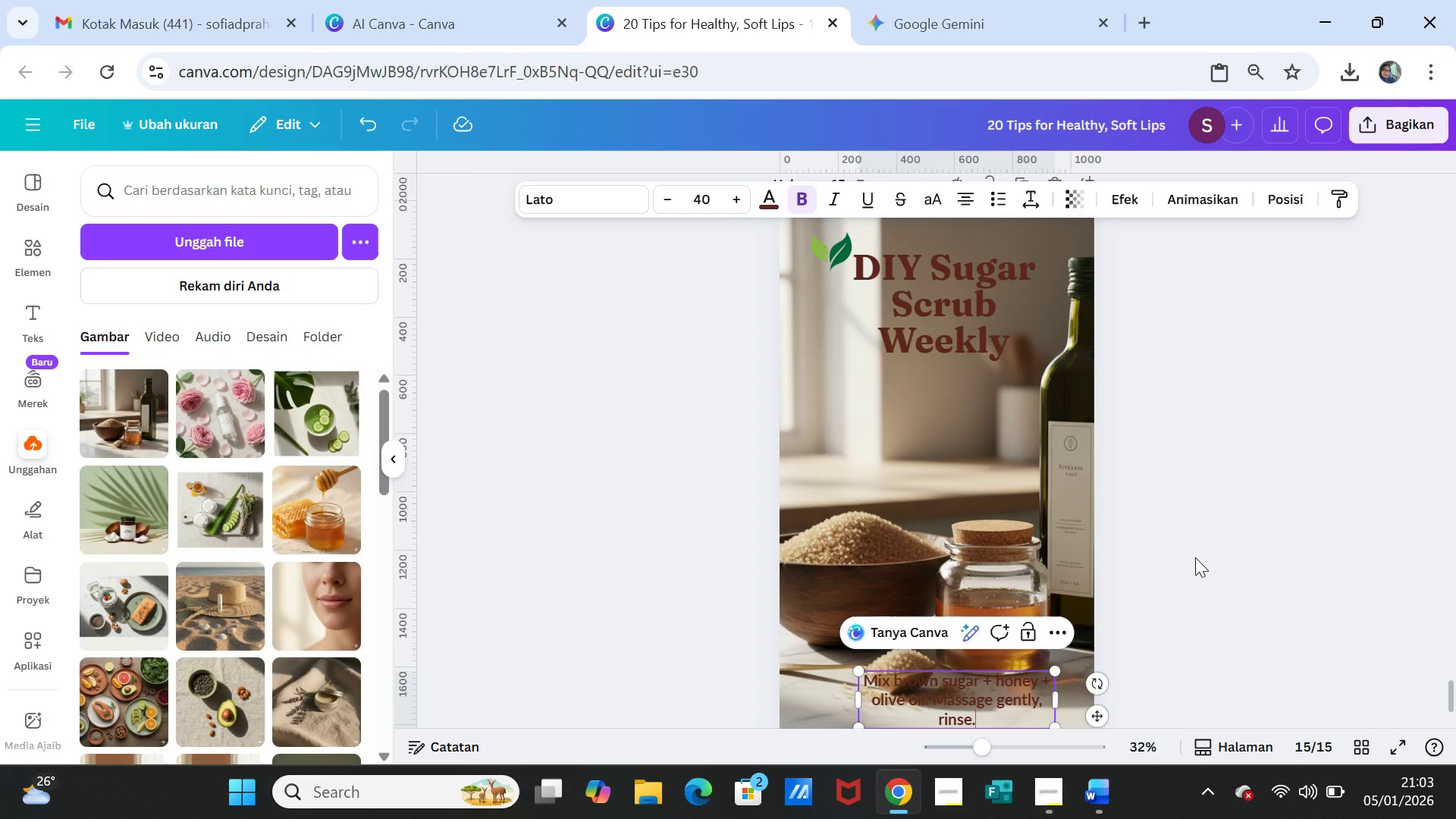 
left_click([1195, 557])
 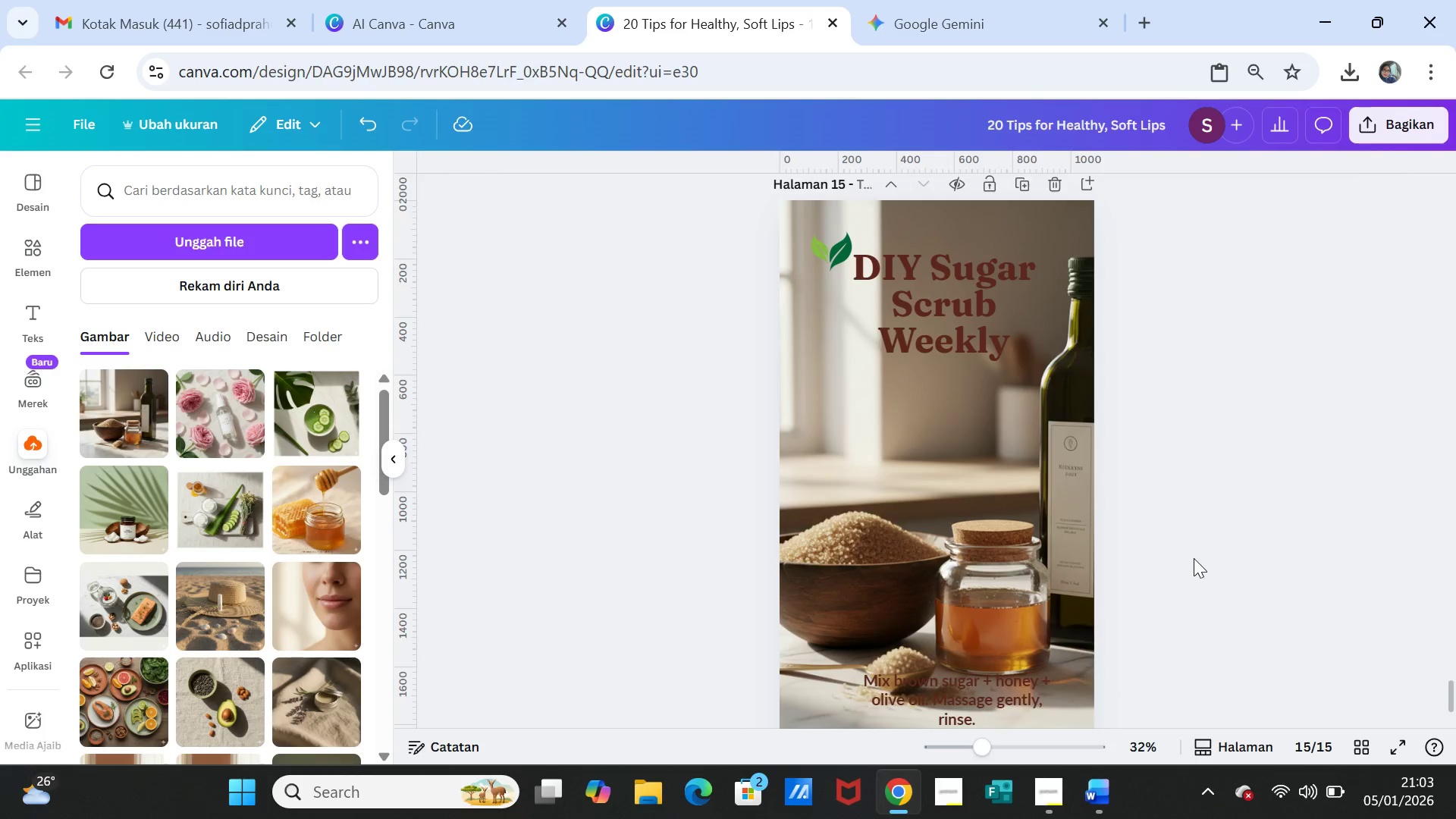 
scroll: coordinate [1192, 560], scroll_direction: down, amount: 1.0
 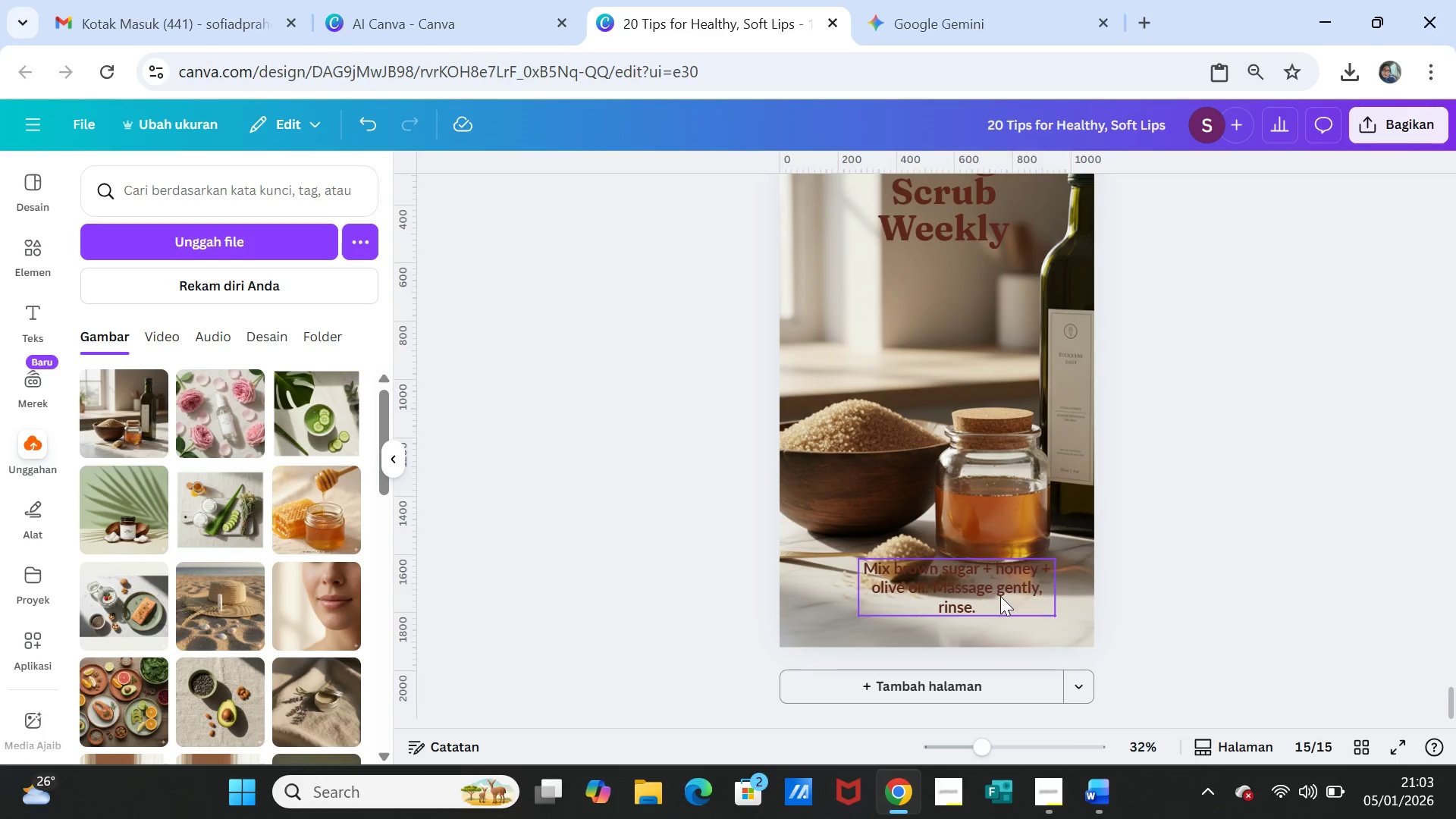 
left_click([1062, 626])
 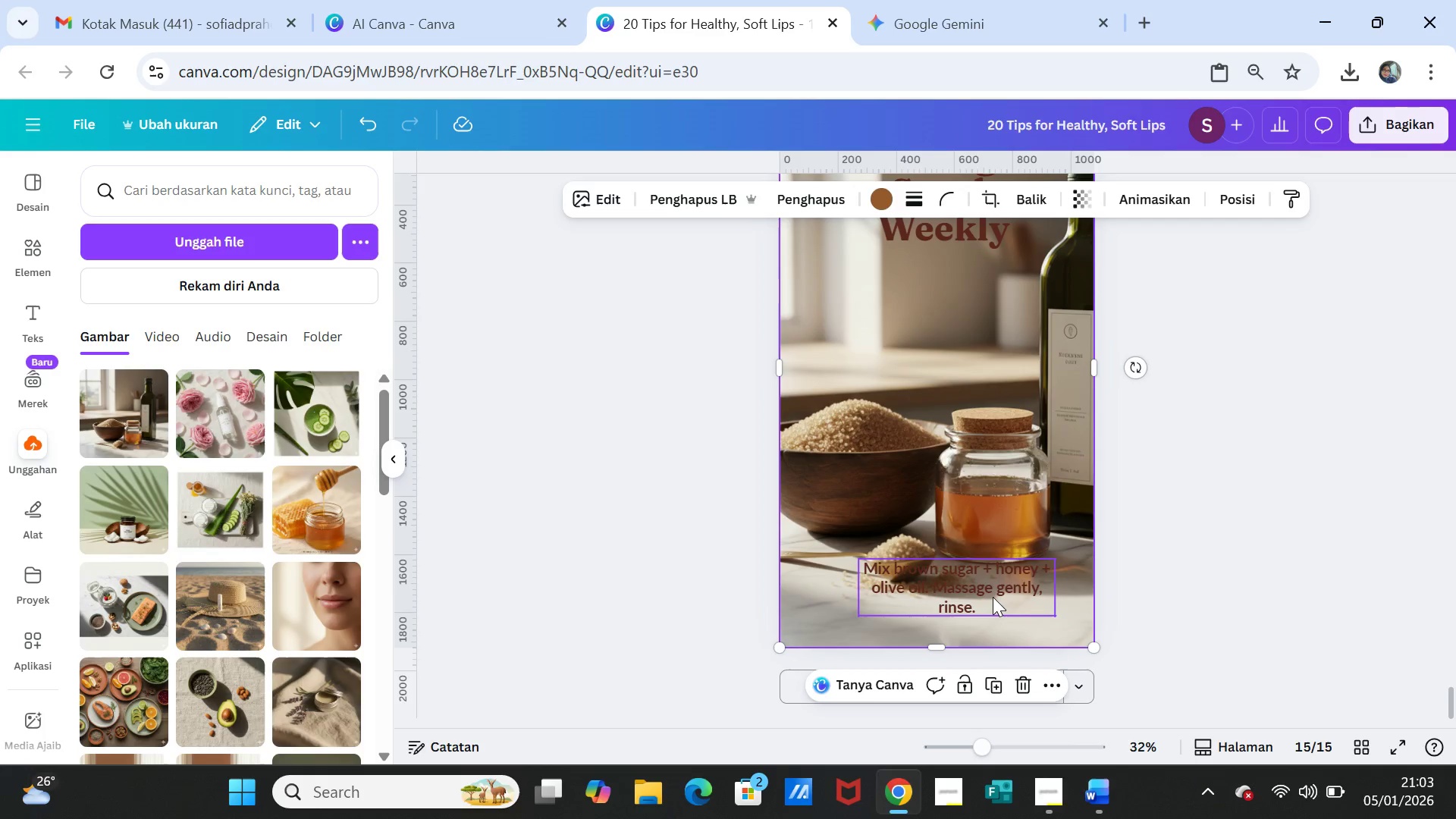 
left_click_drag(start_coordinate=[992, 597], to_coordinate=[974, 596])
 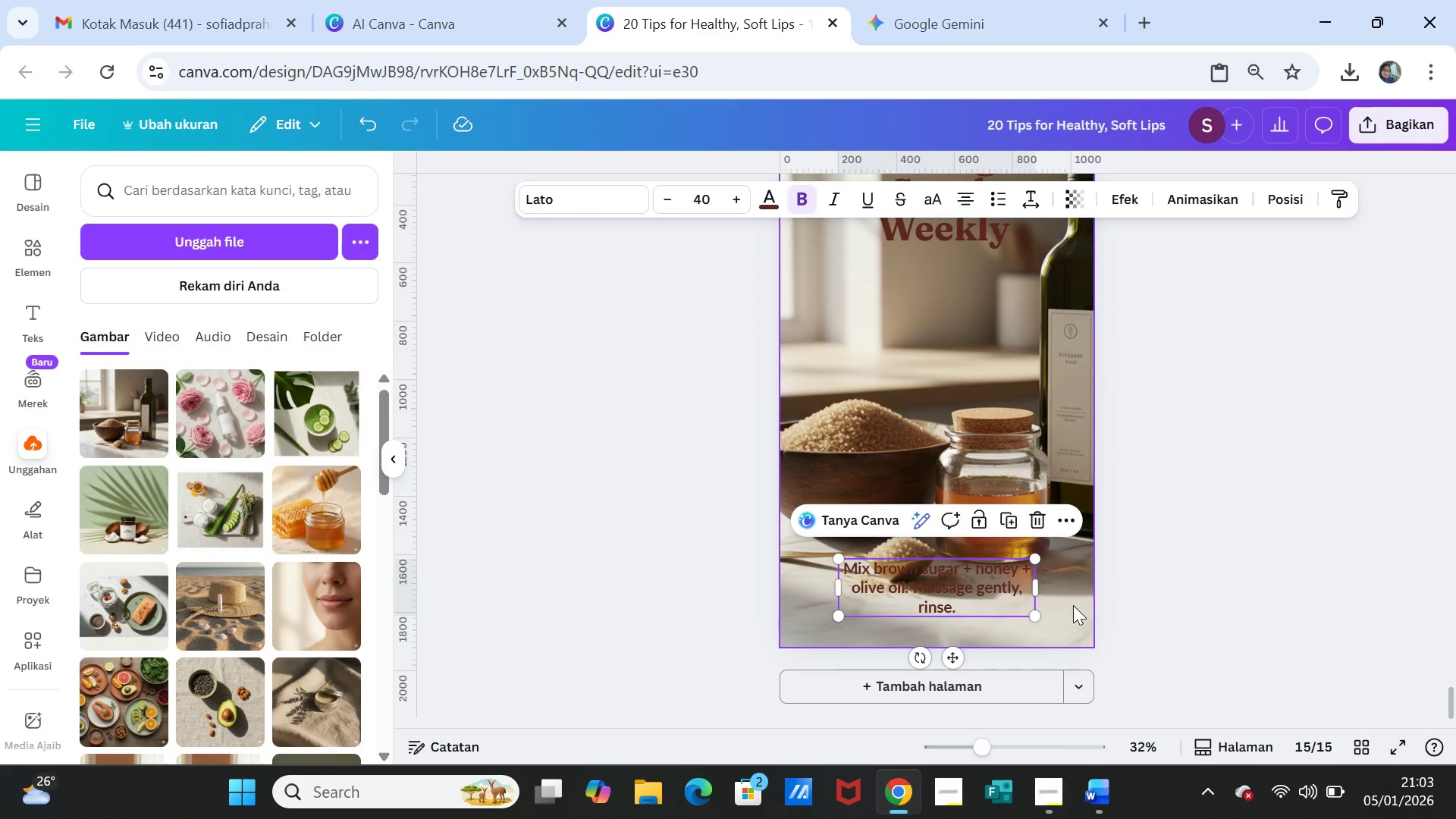 
left_click([1073, 605])
 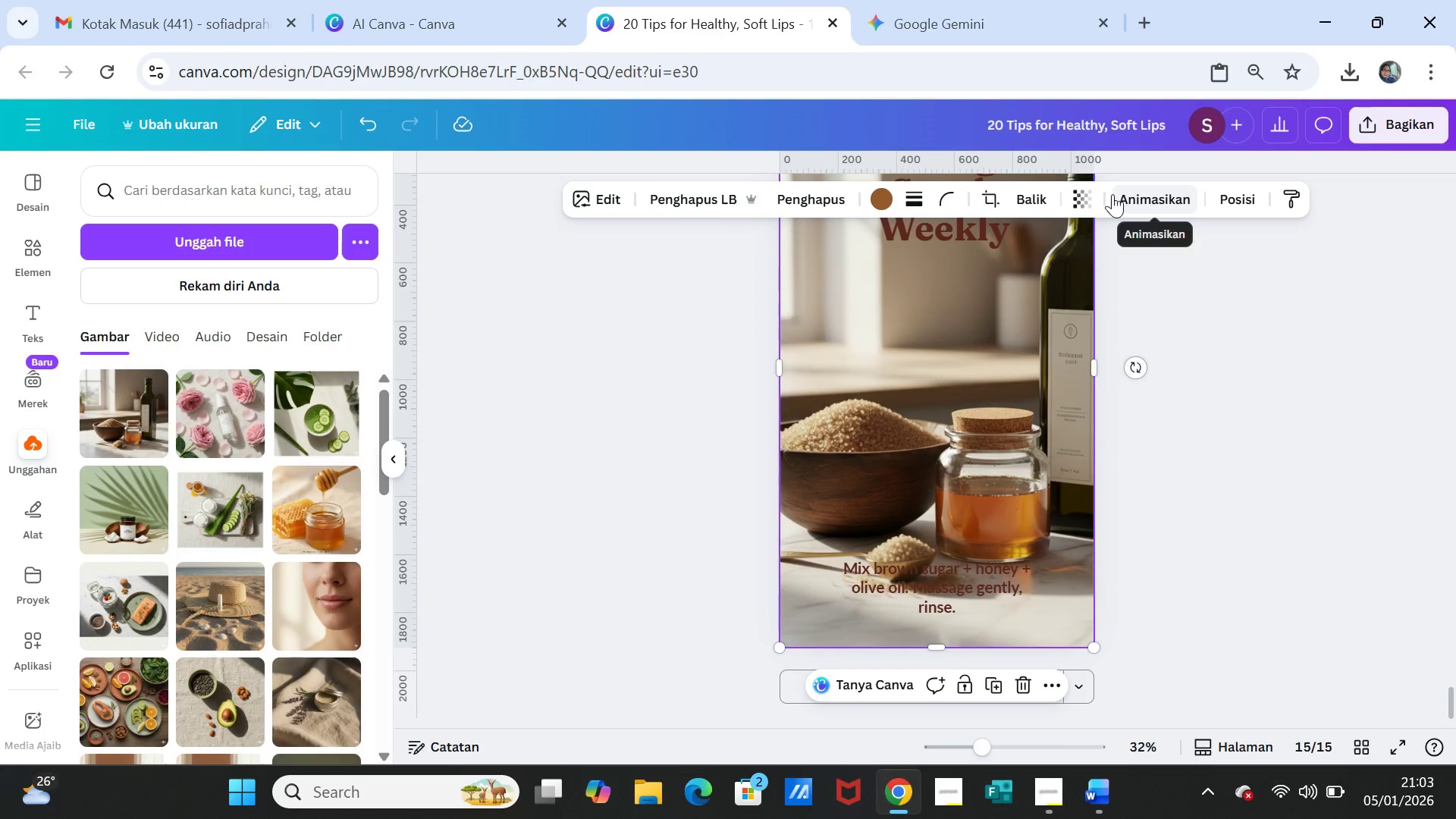 
left_click([1089, 194])
 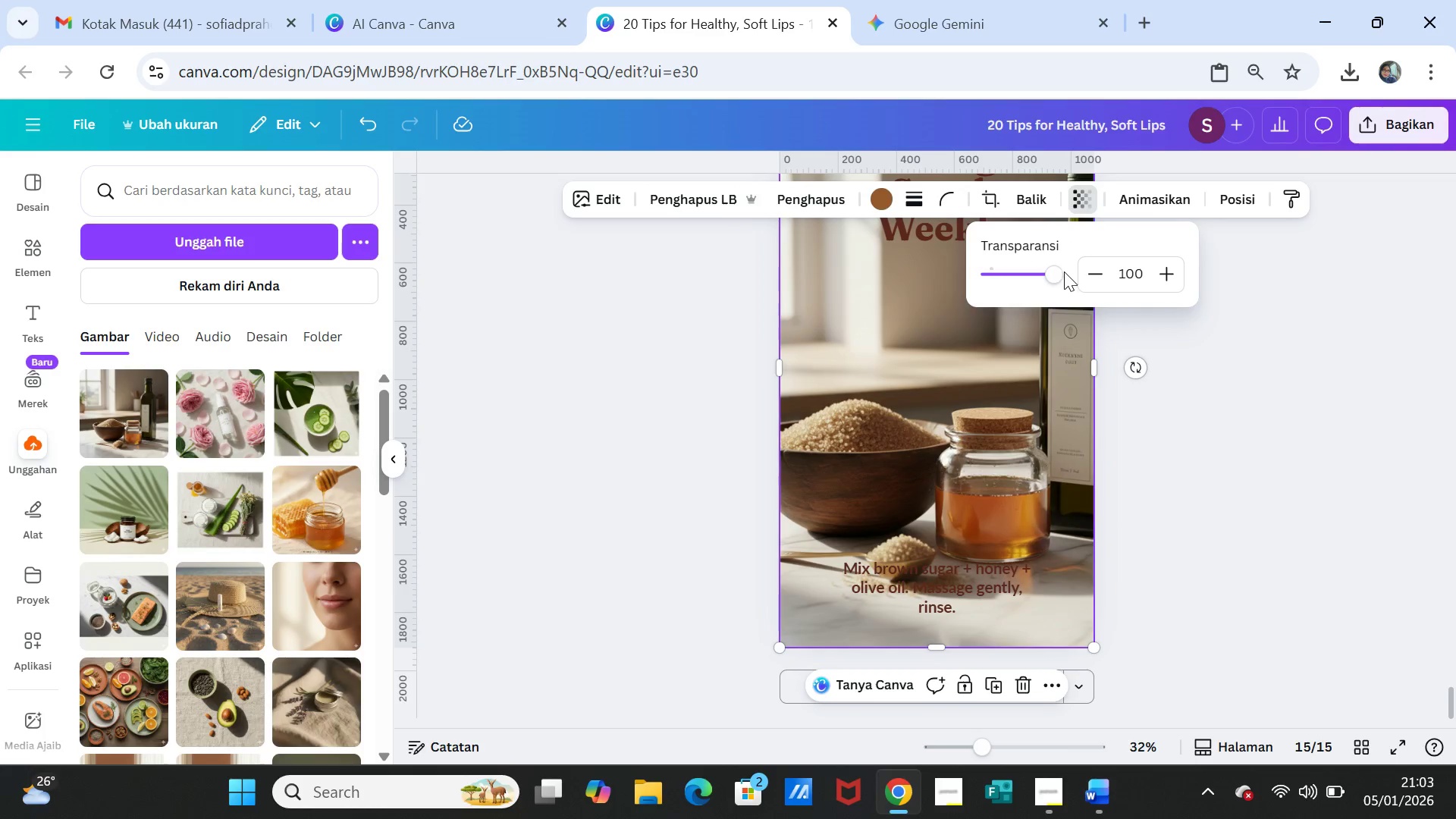 
left_click_drag(start_coordinate=[1058, 272], to_coordinate=[1044, 273])
 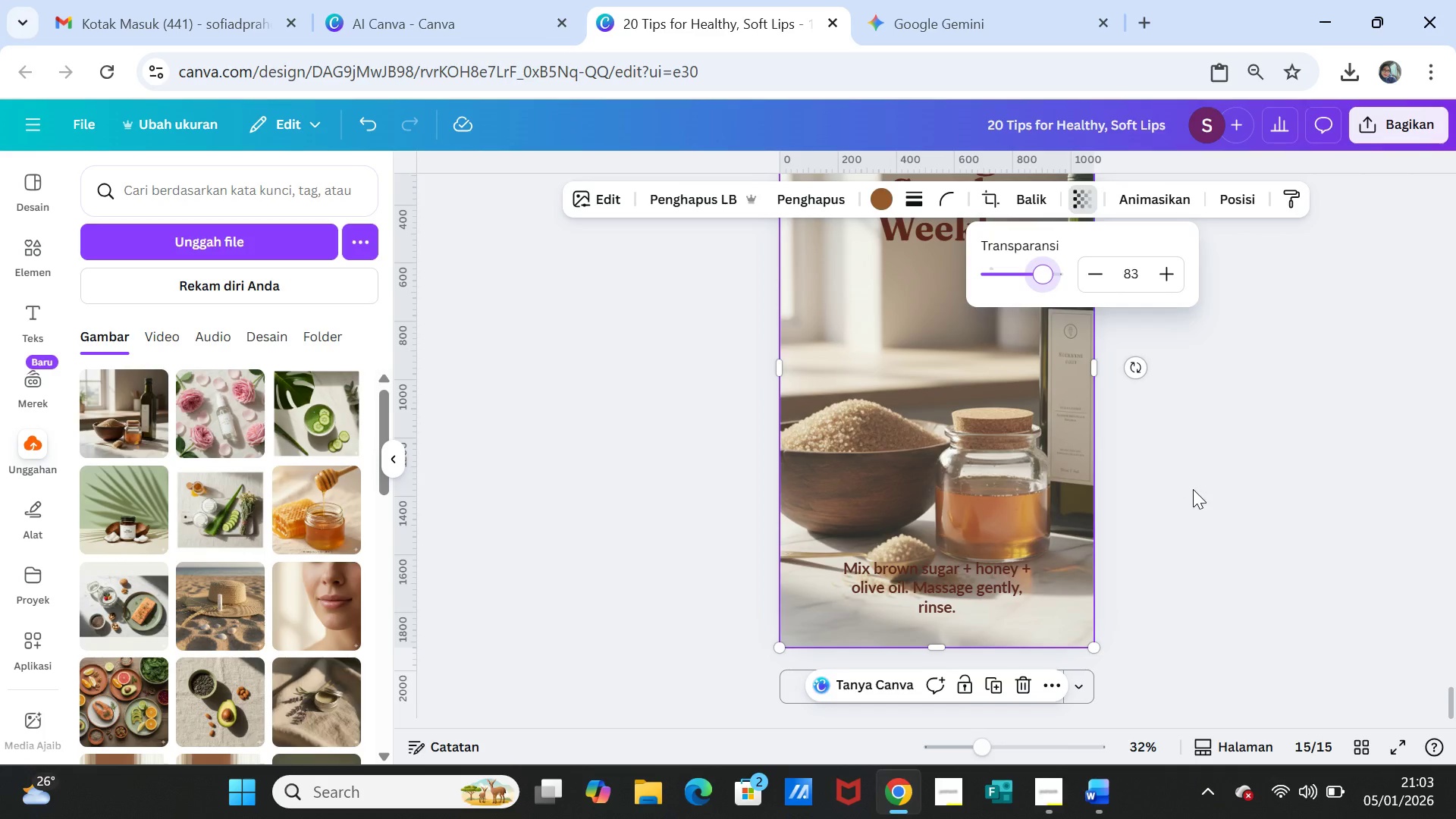 
left_click([1193, 489])
 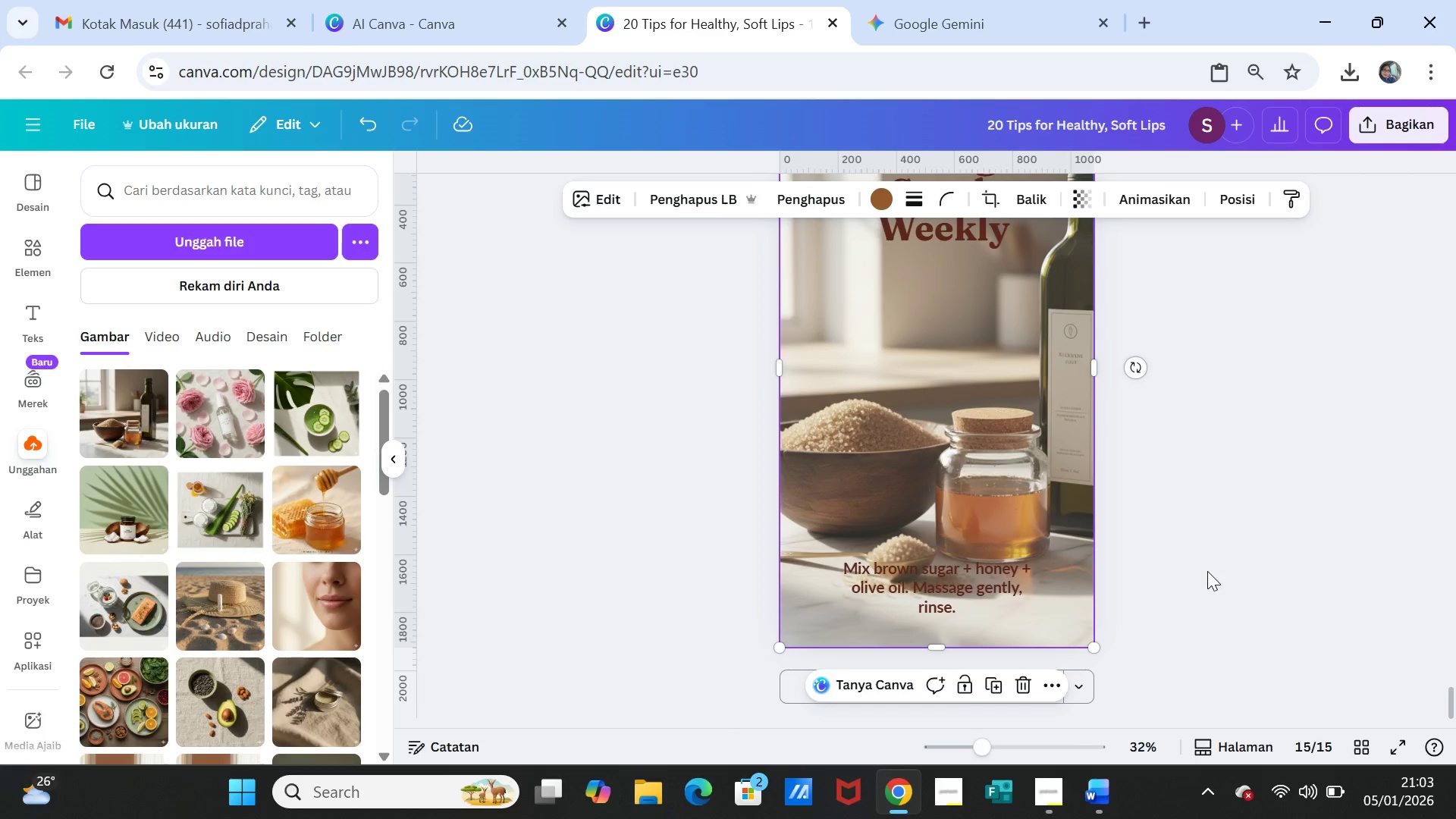 
left_click([1207, 571])
 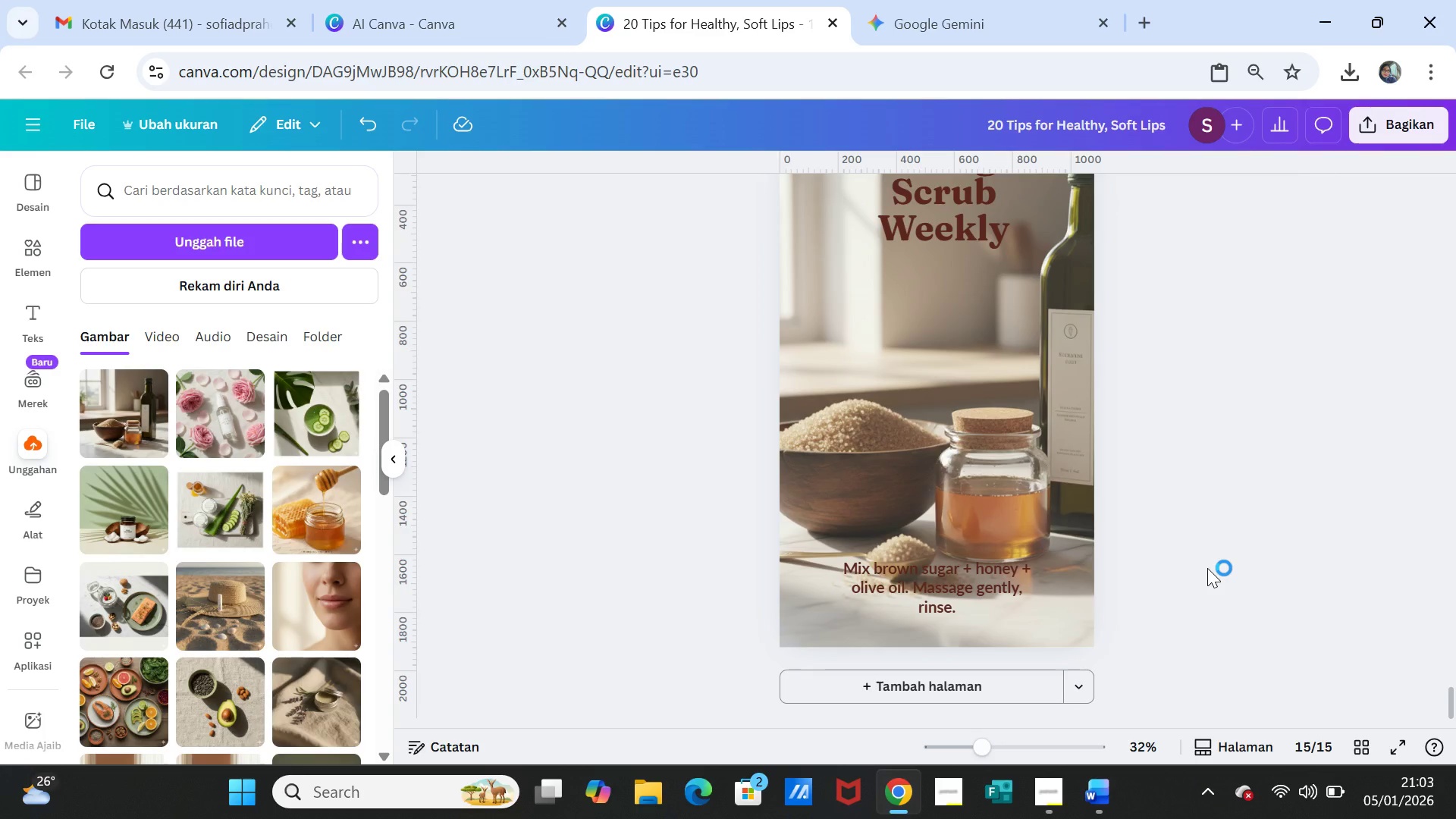 
wait(8.31)
 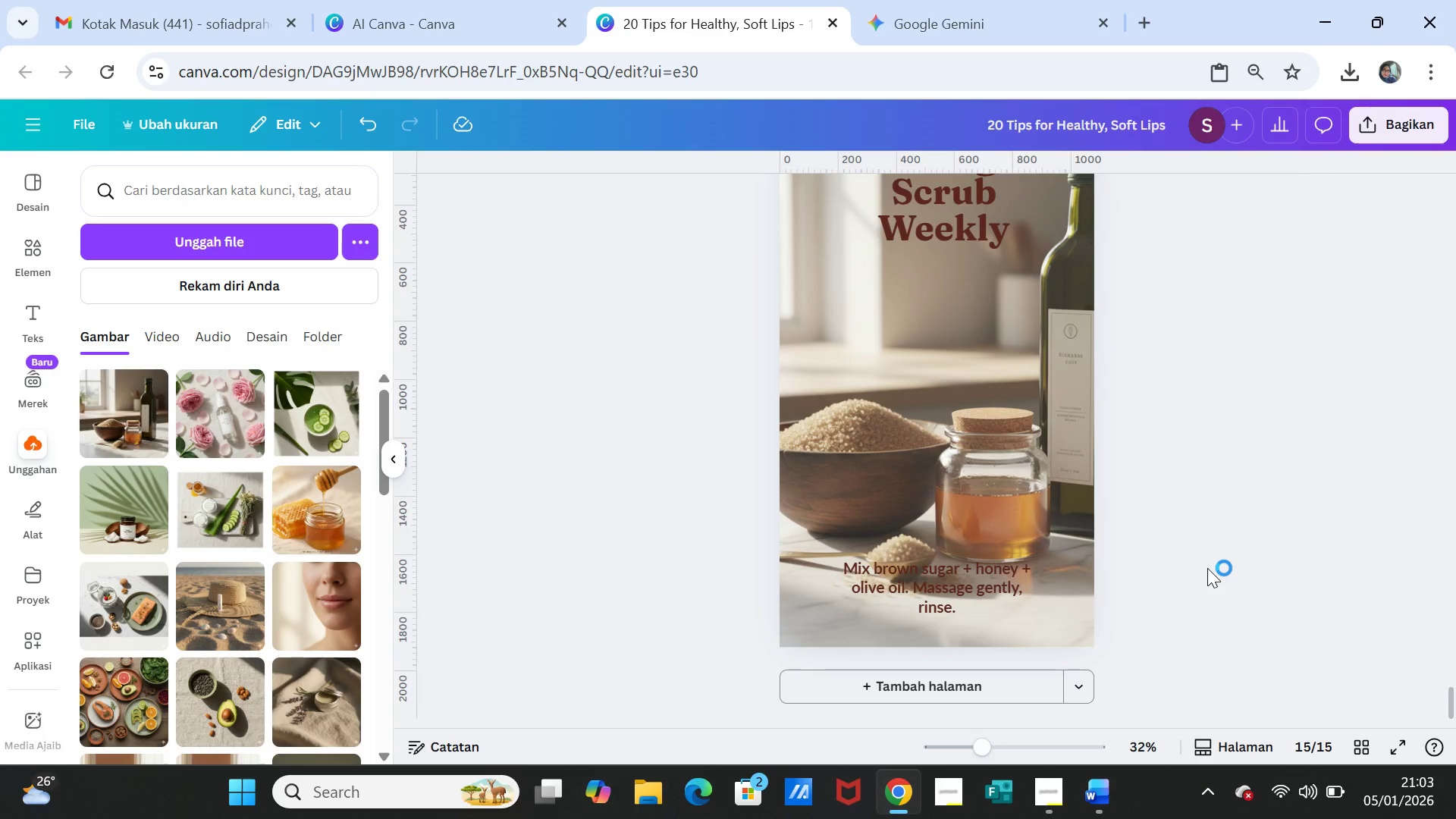 
left_click([1184, 587])
 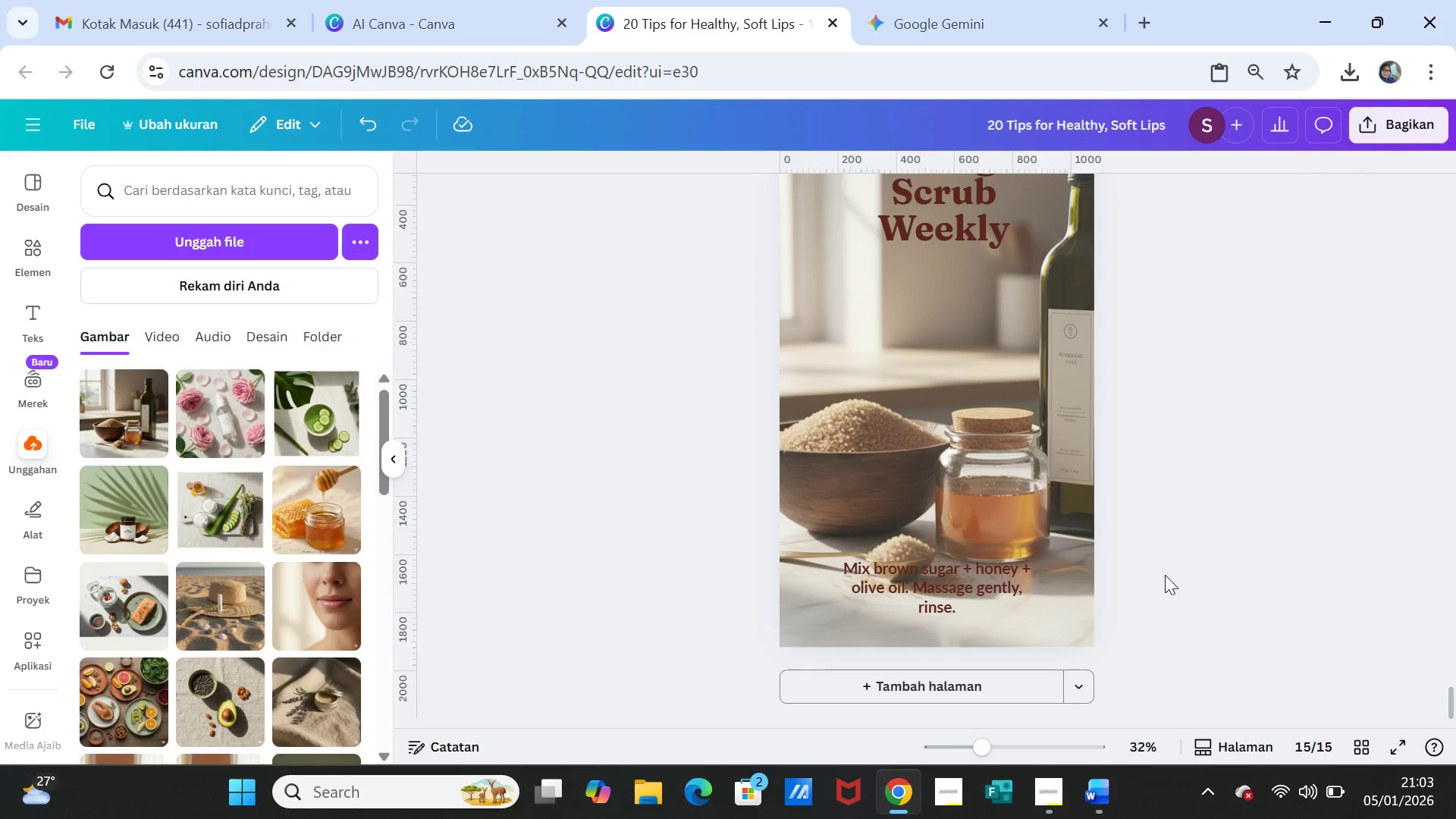 
scroll: coordinate [1165, 573], scroll_direction: up, amount: 1.0
 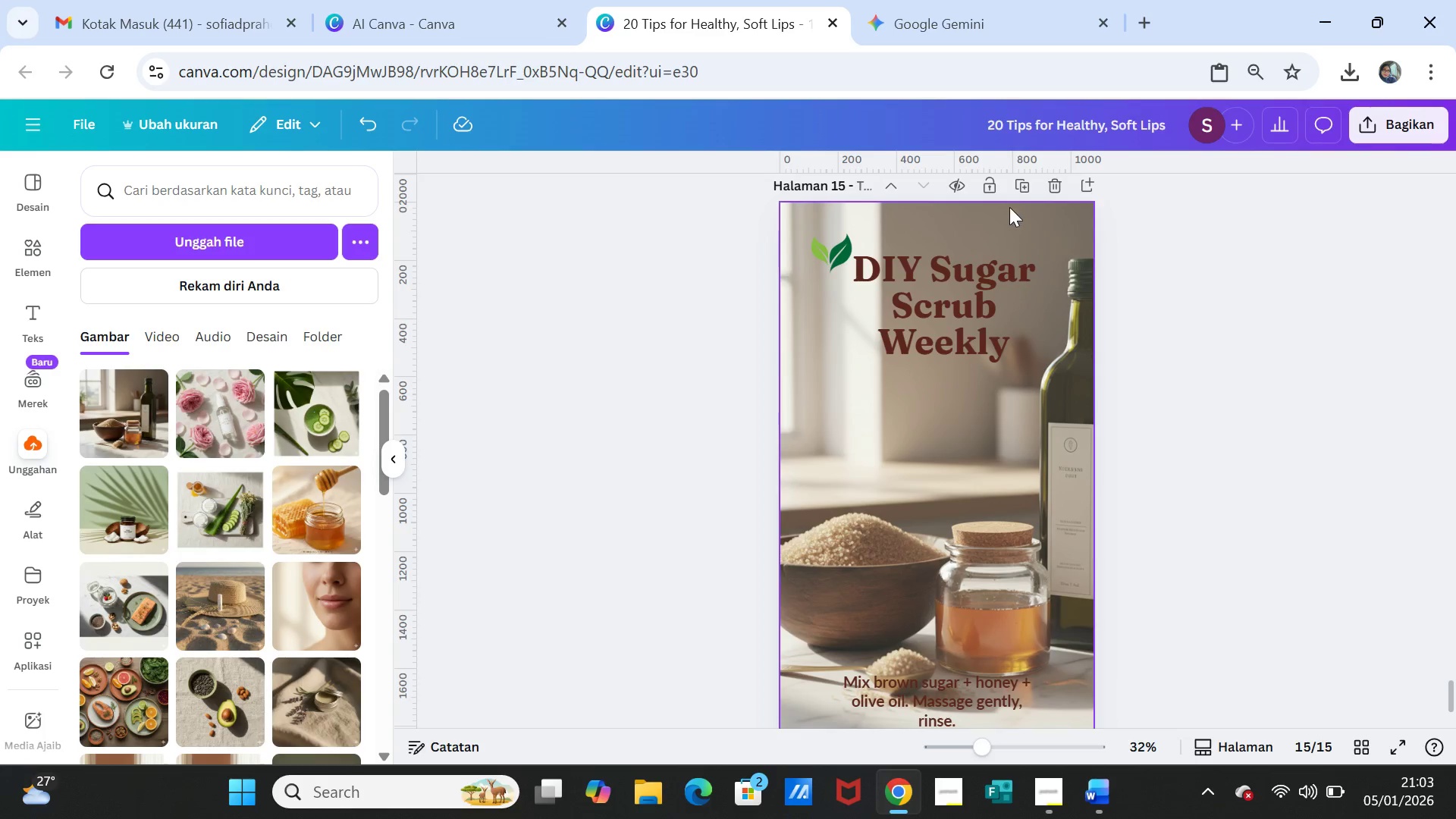 
left_click([1225, 403])
 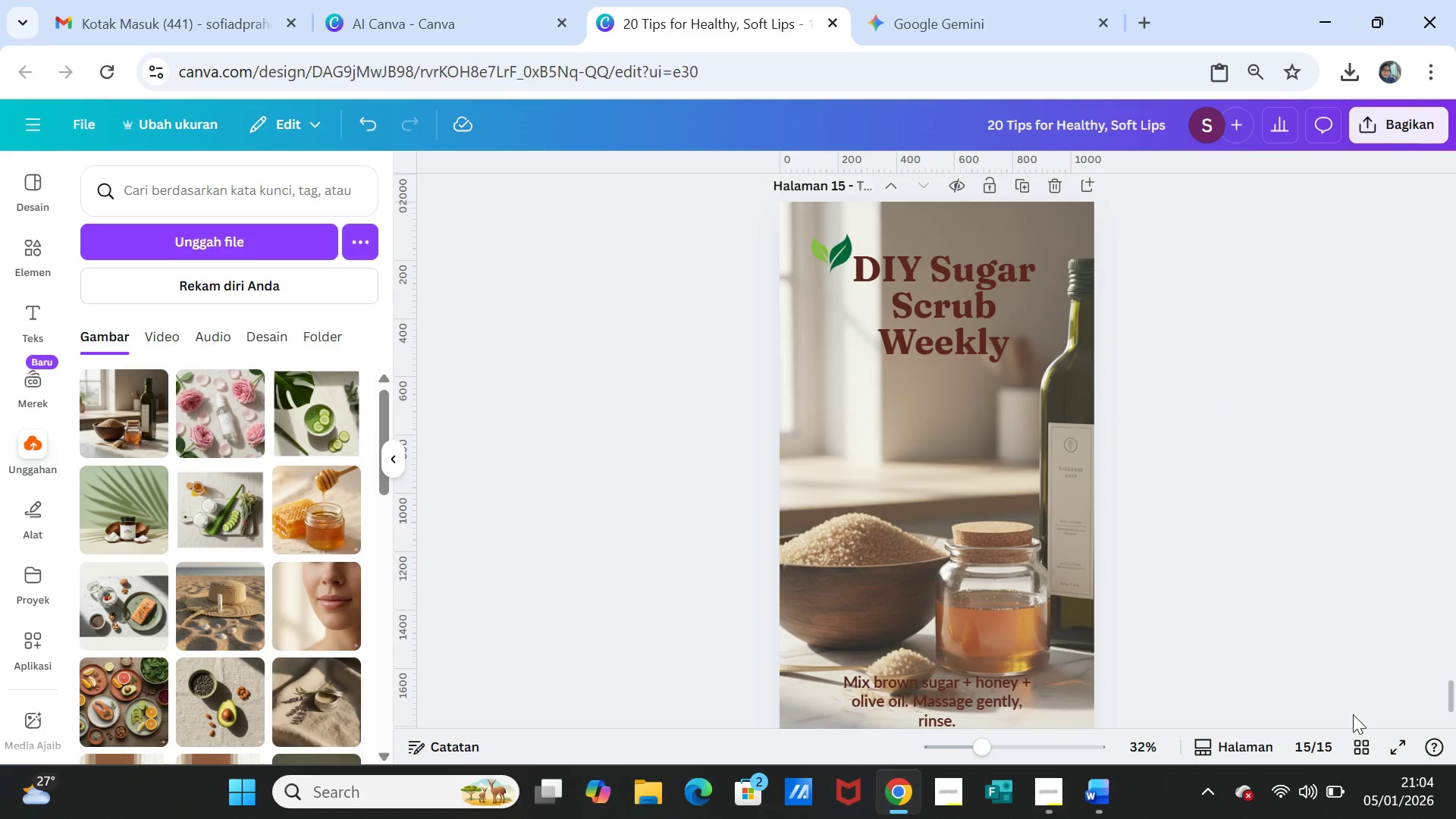 
left_click([1358, 738])
 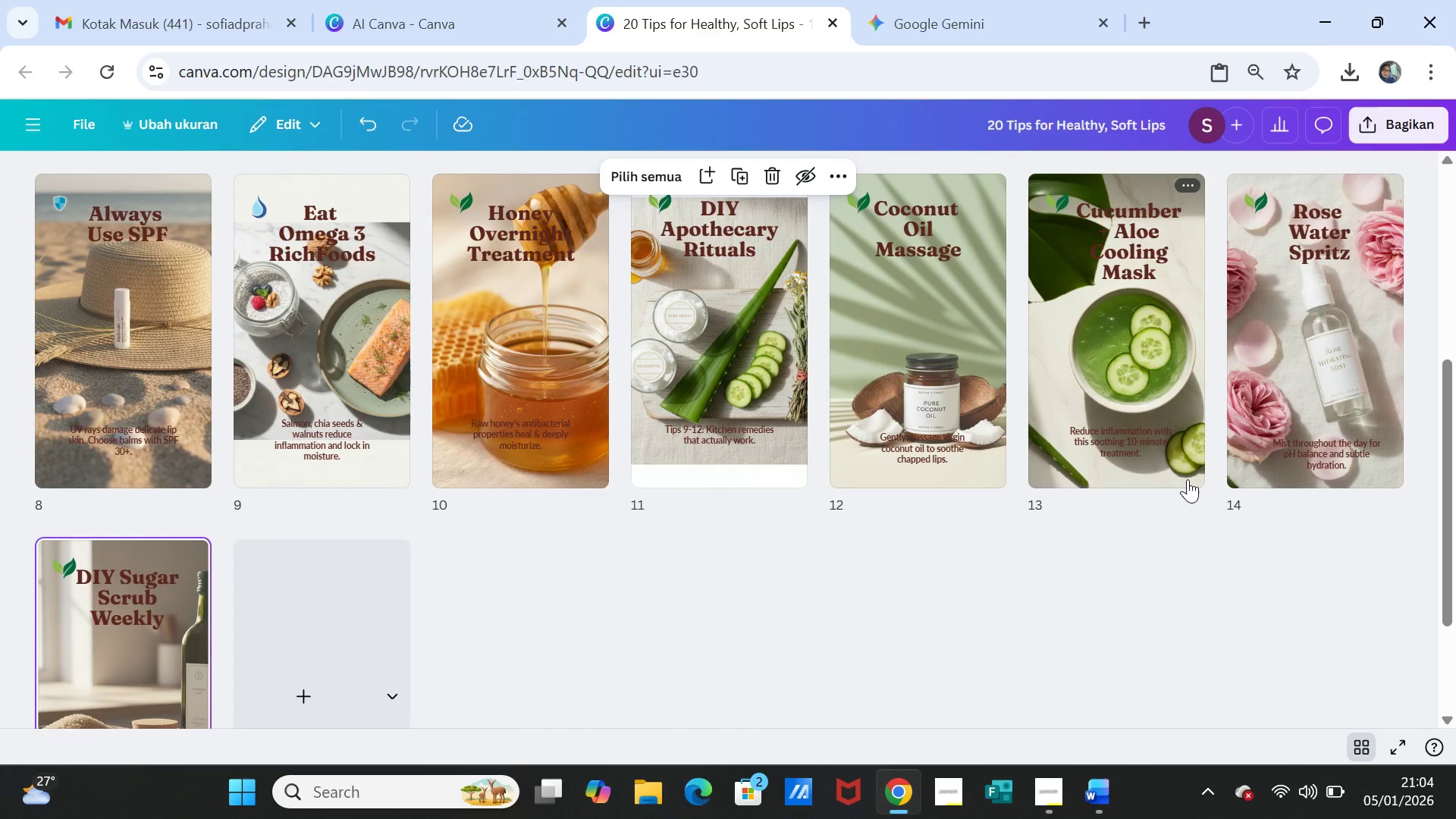 
wait(8.0)
 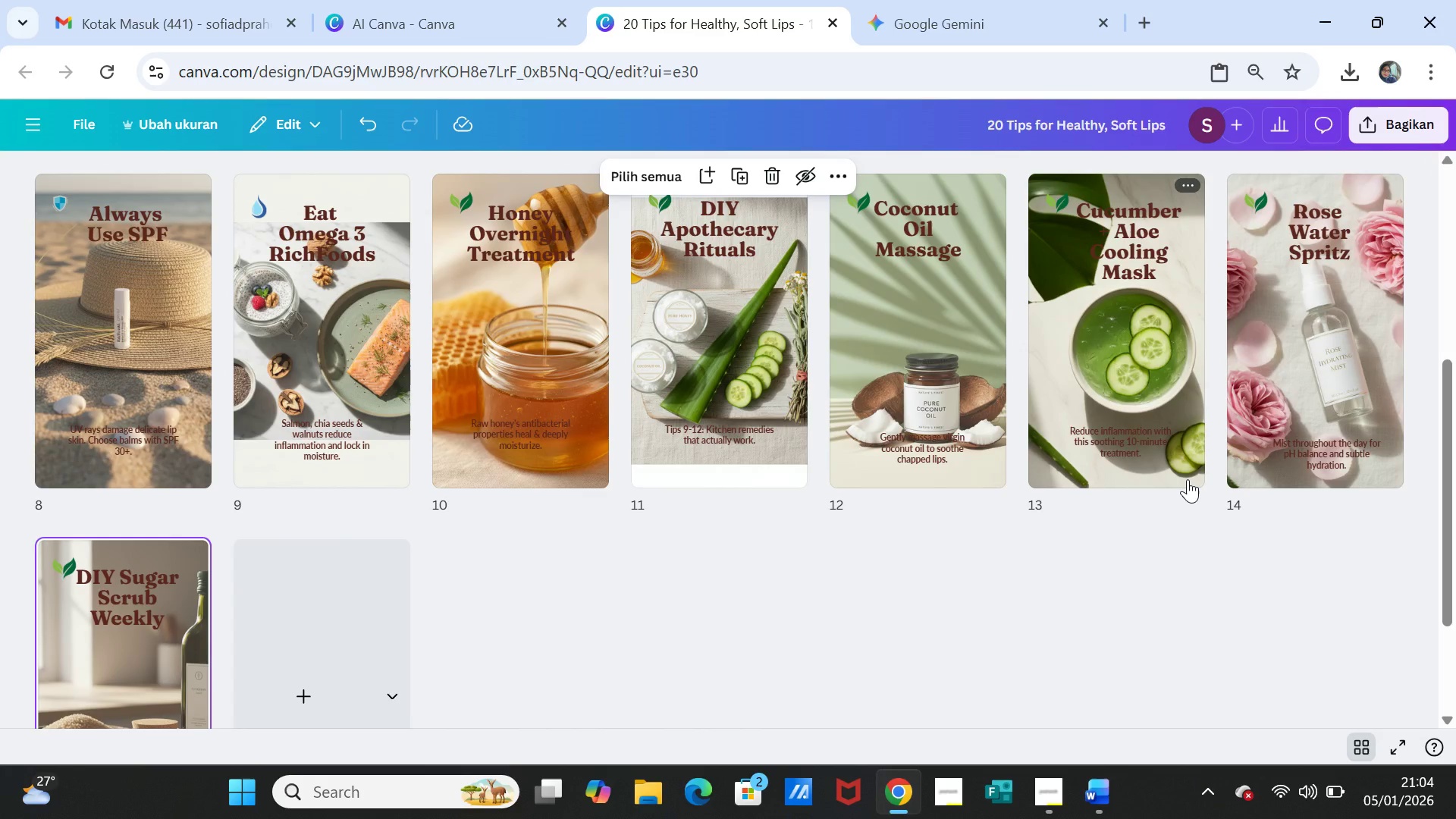 
scroll: coordinate [1171, 537], scroll_direction: up, amount: 4.0
 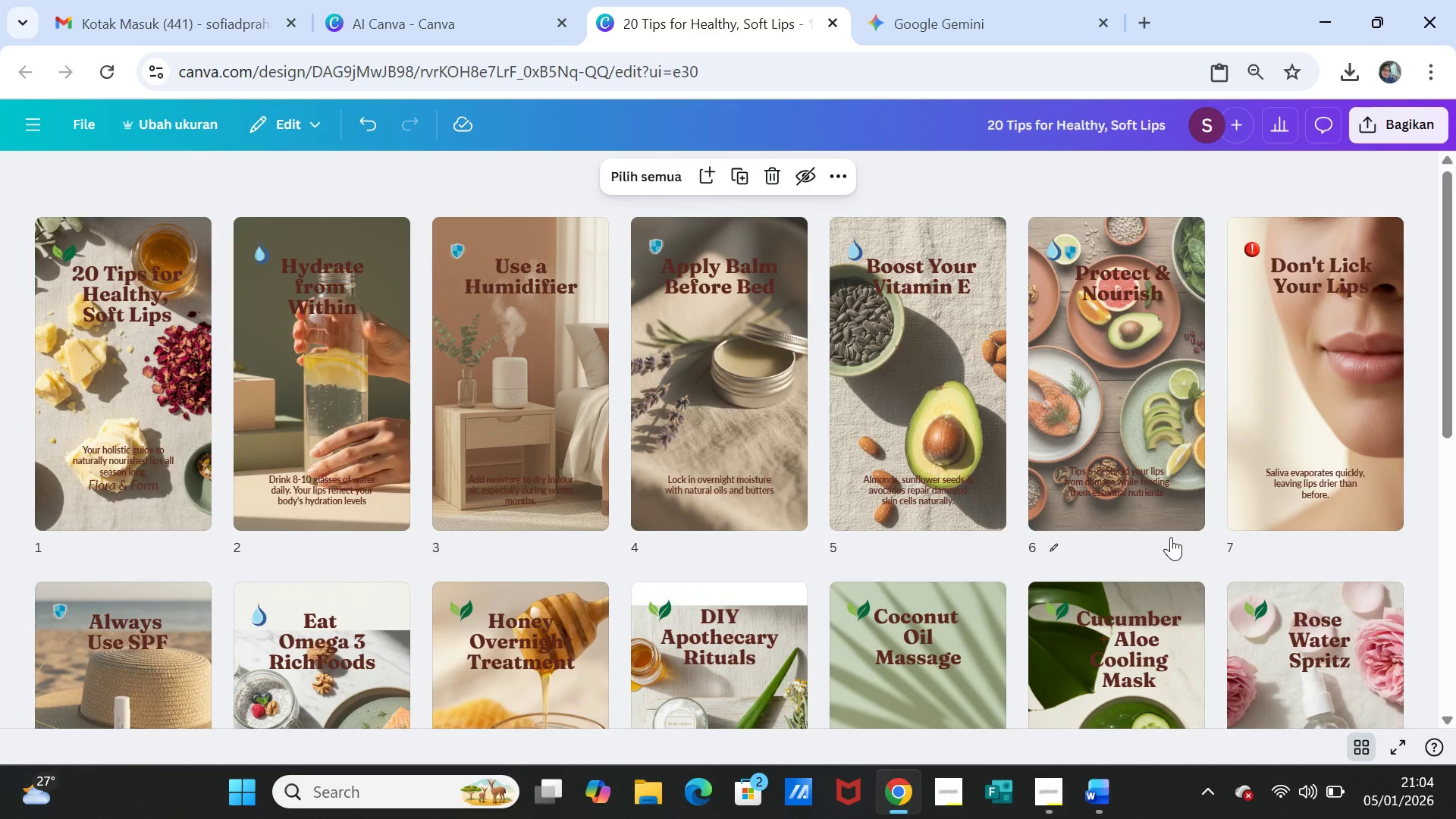 
wait(15.77)
 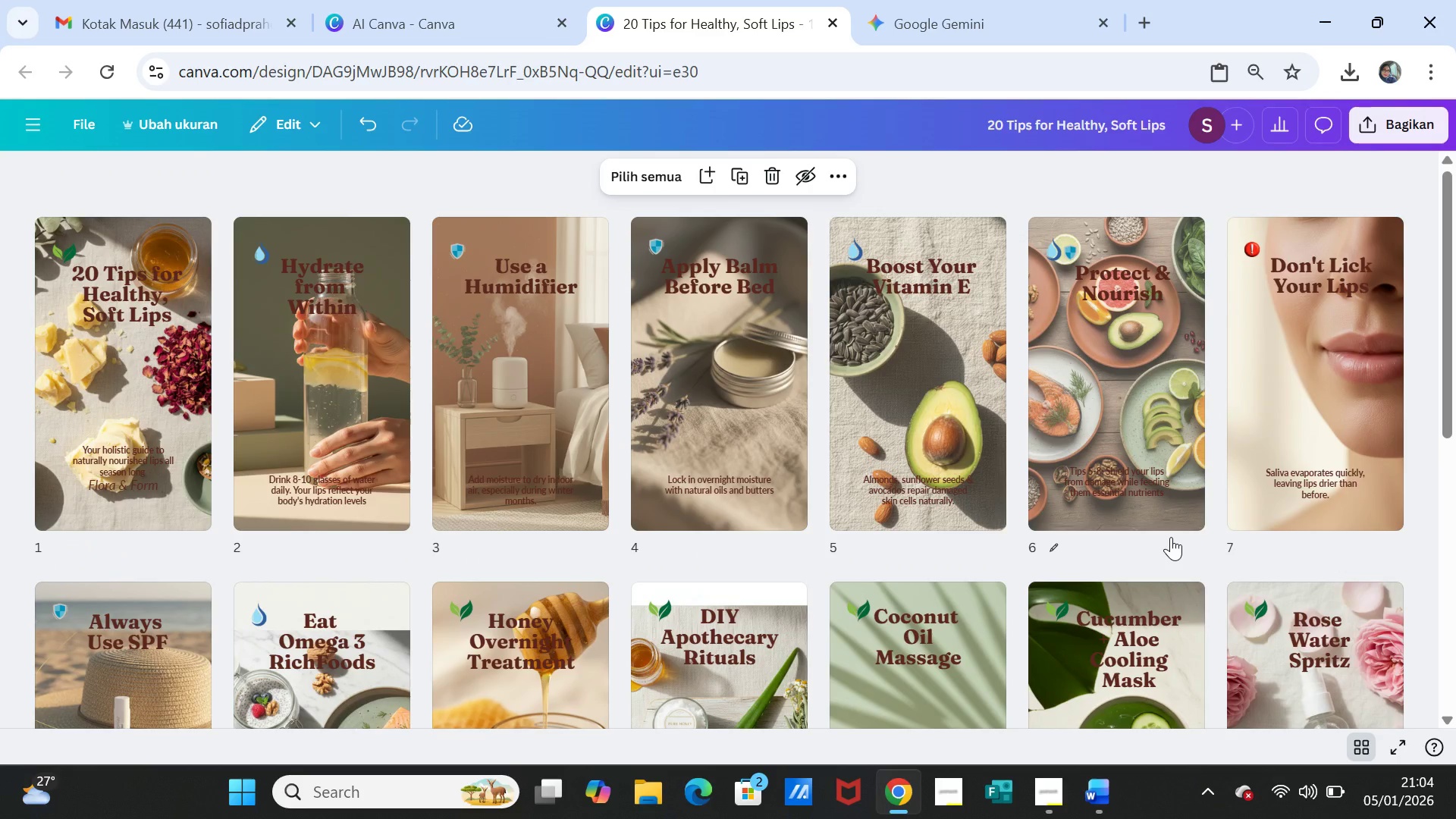 
scroll: coordinate [1171, 537], scroll_direction: down, amount: 3.0
 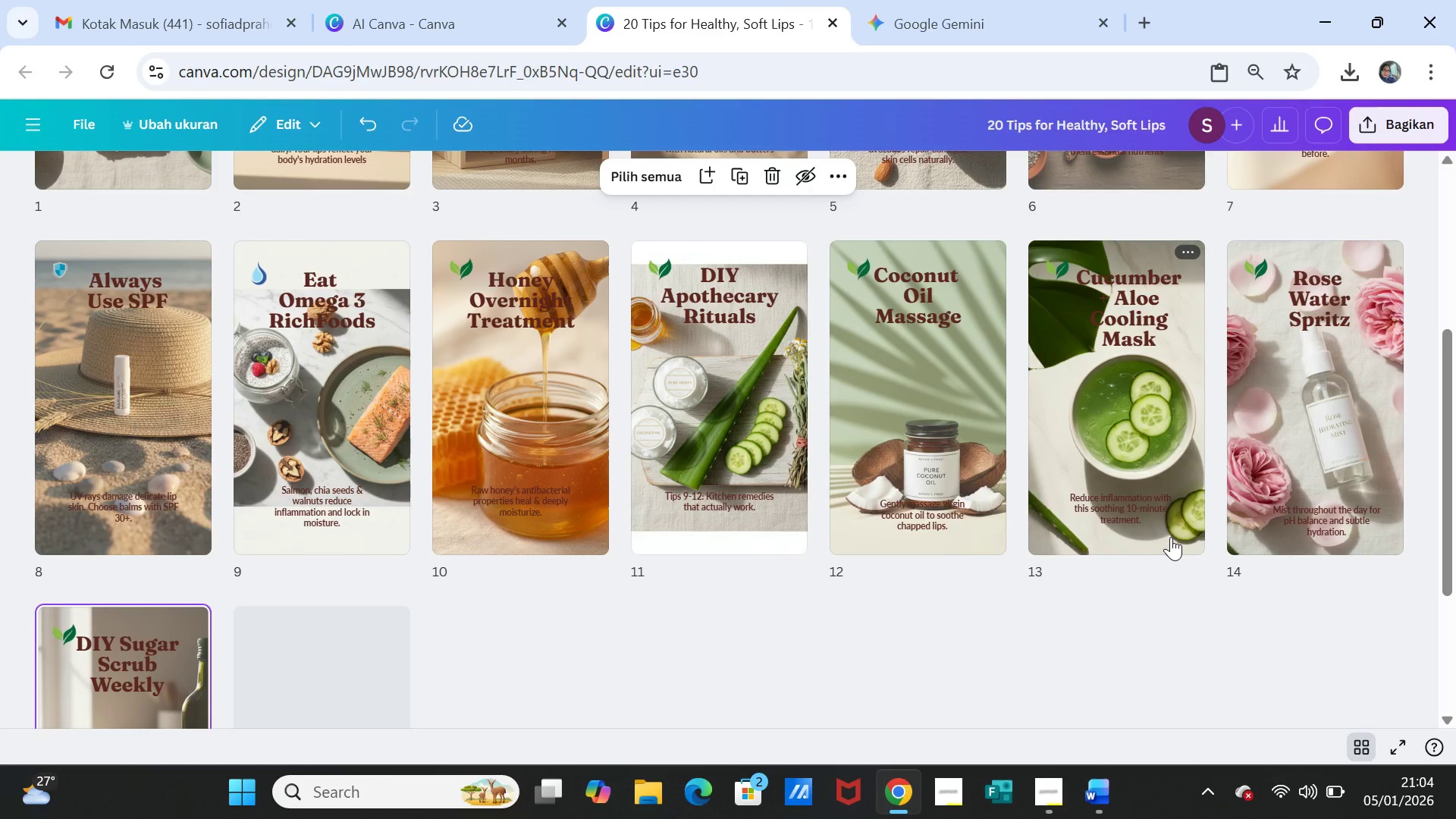 
wait(20.63)
 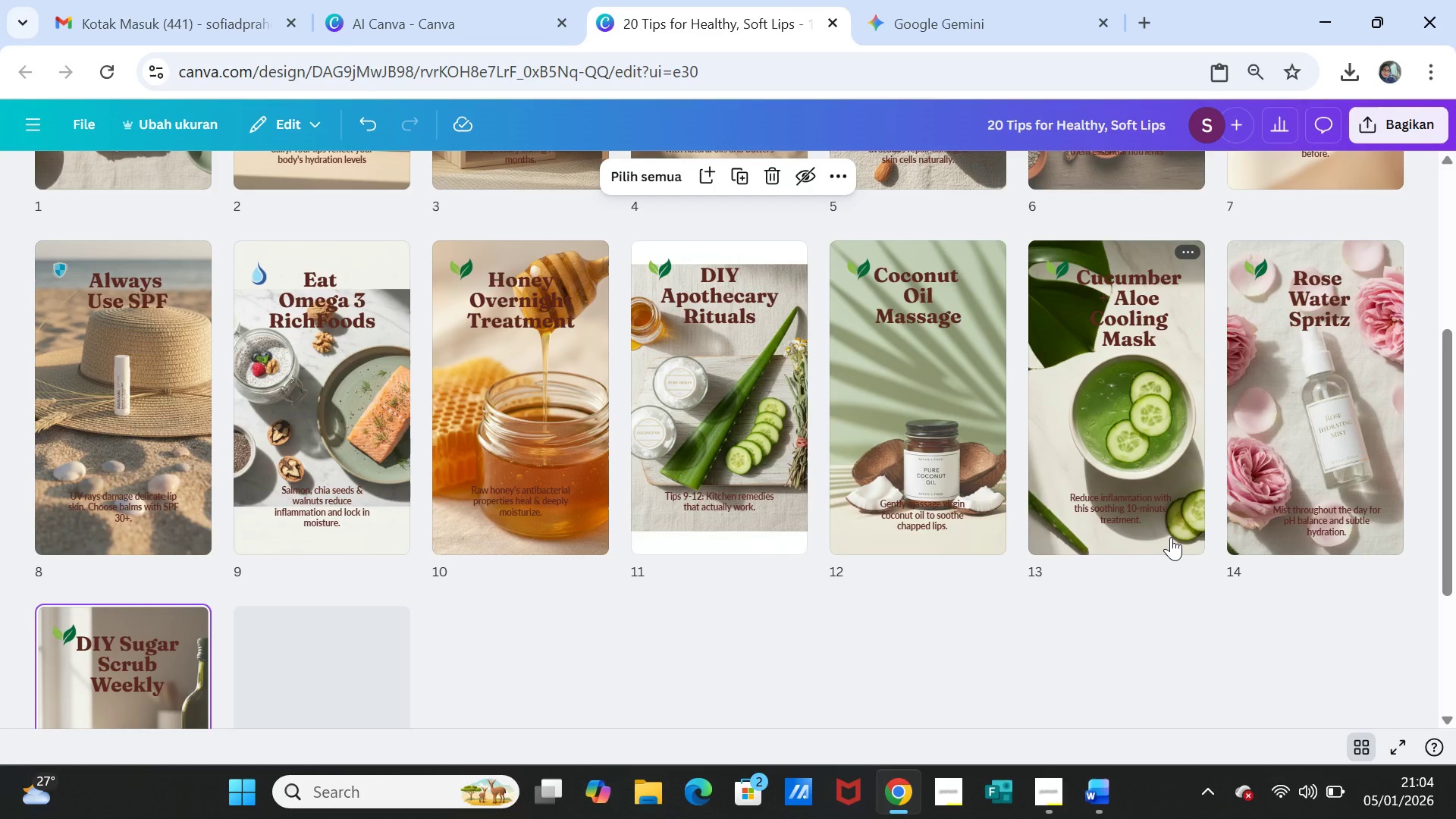 
left_click([1354, 737])
 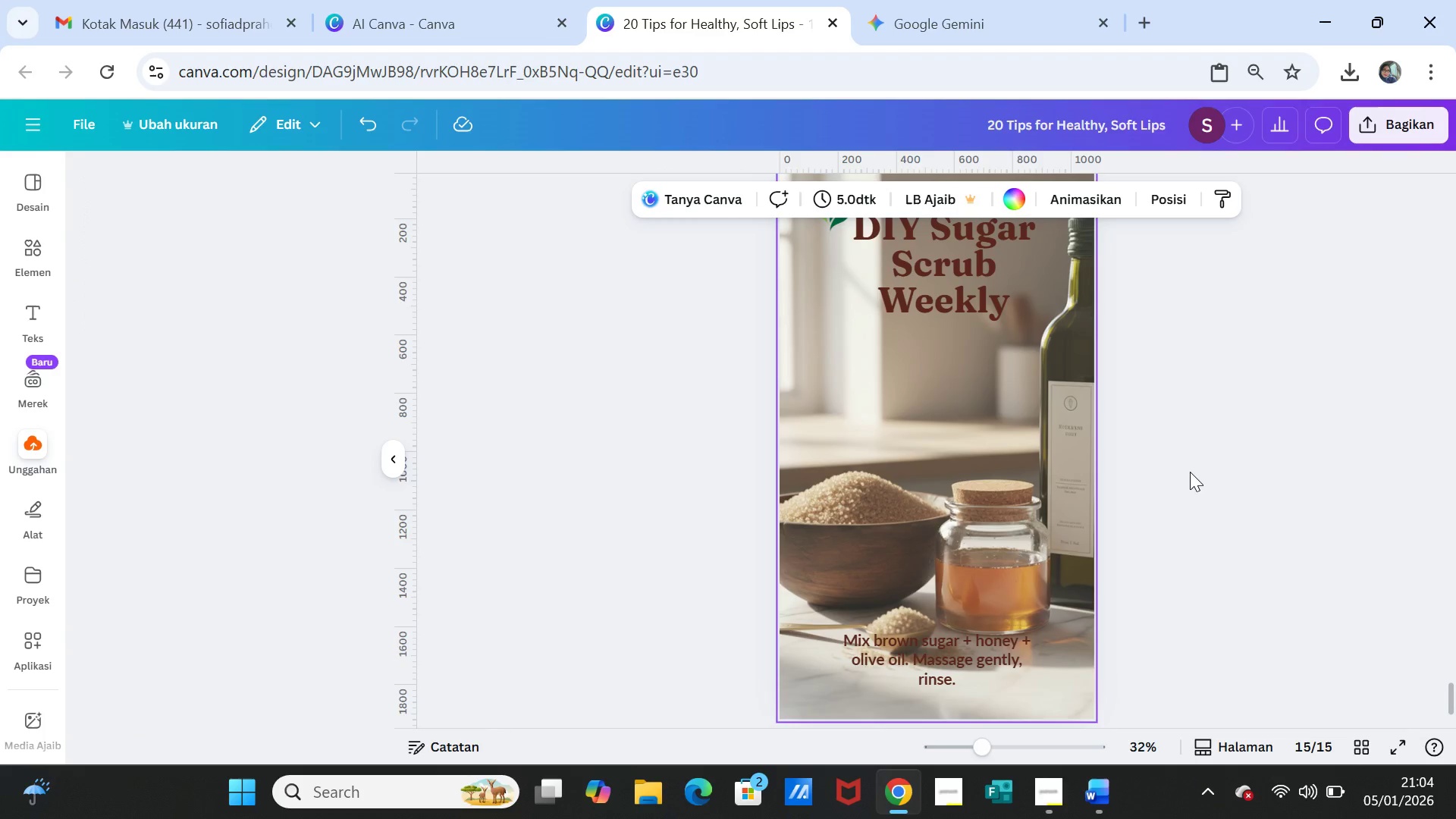 
scroll: coordinate [1193, 472], scroll_direction: up, amount: 23.0
 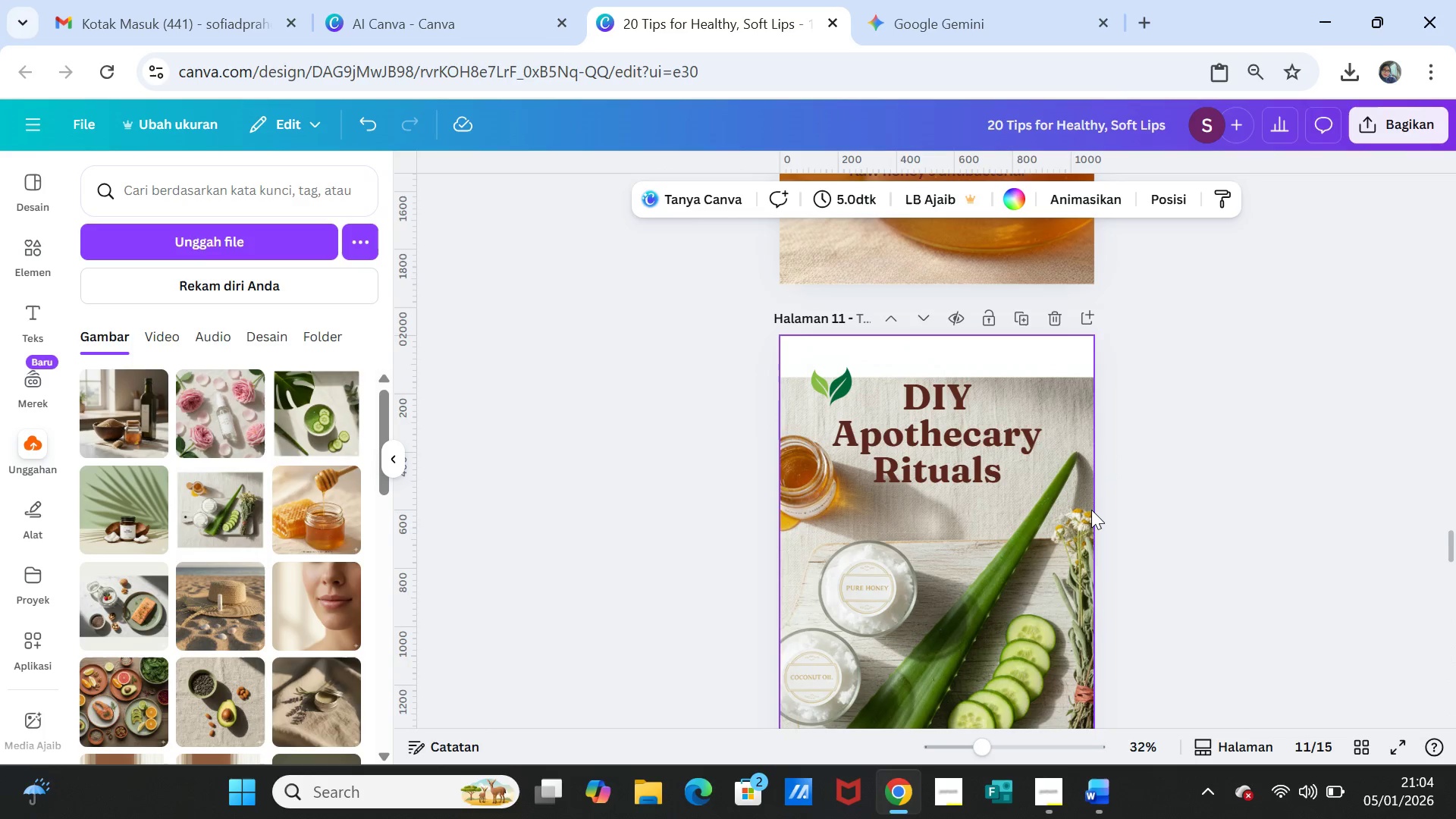 
left_click([1090, 510])
 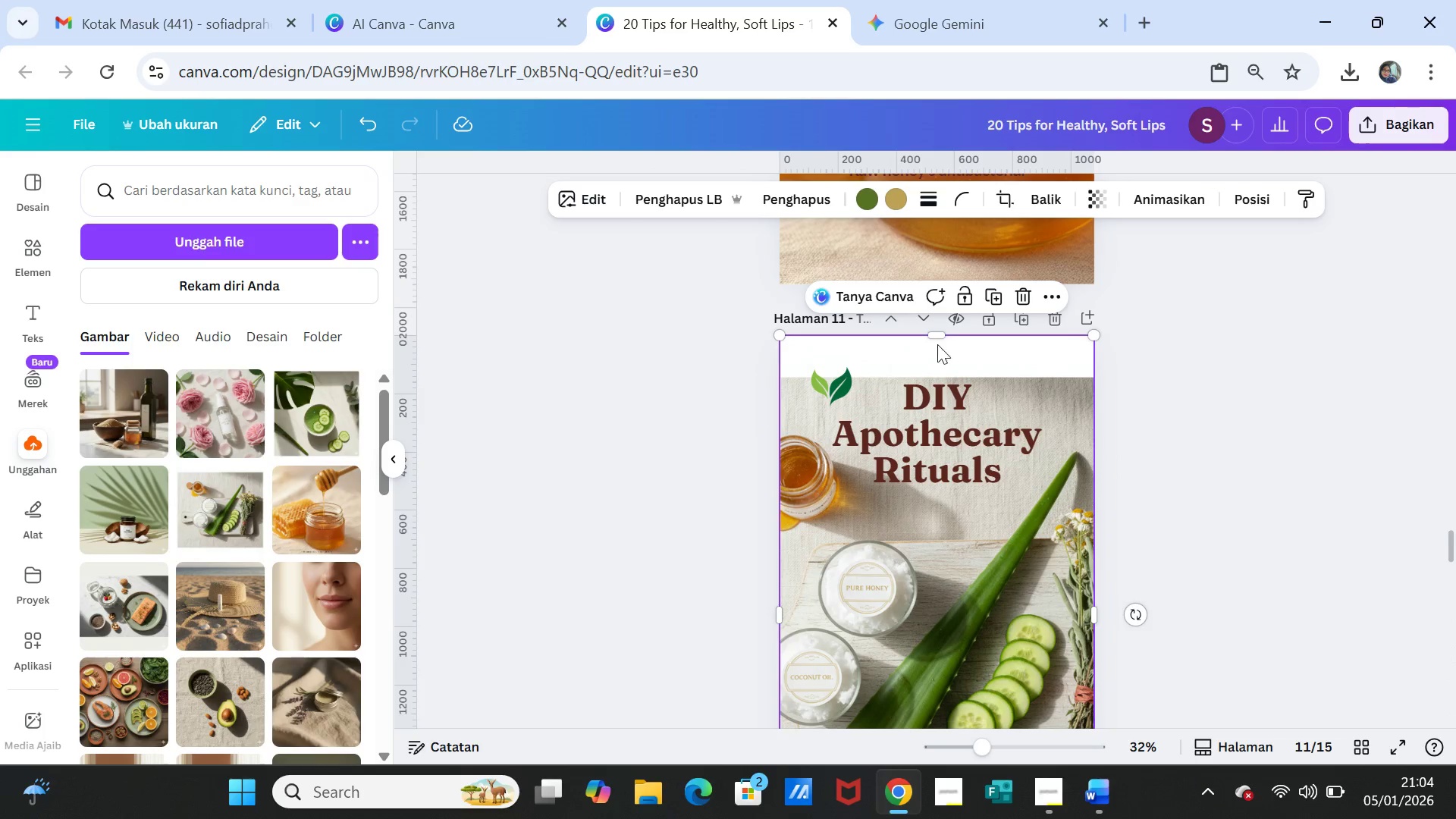 
left_click_drag(start_coordinate=[937, 331], to_coordinate=[939, 281])
 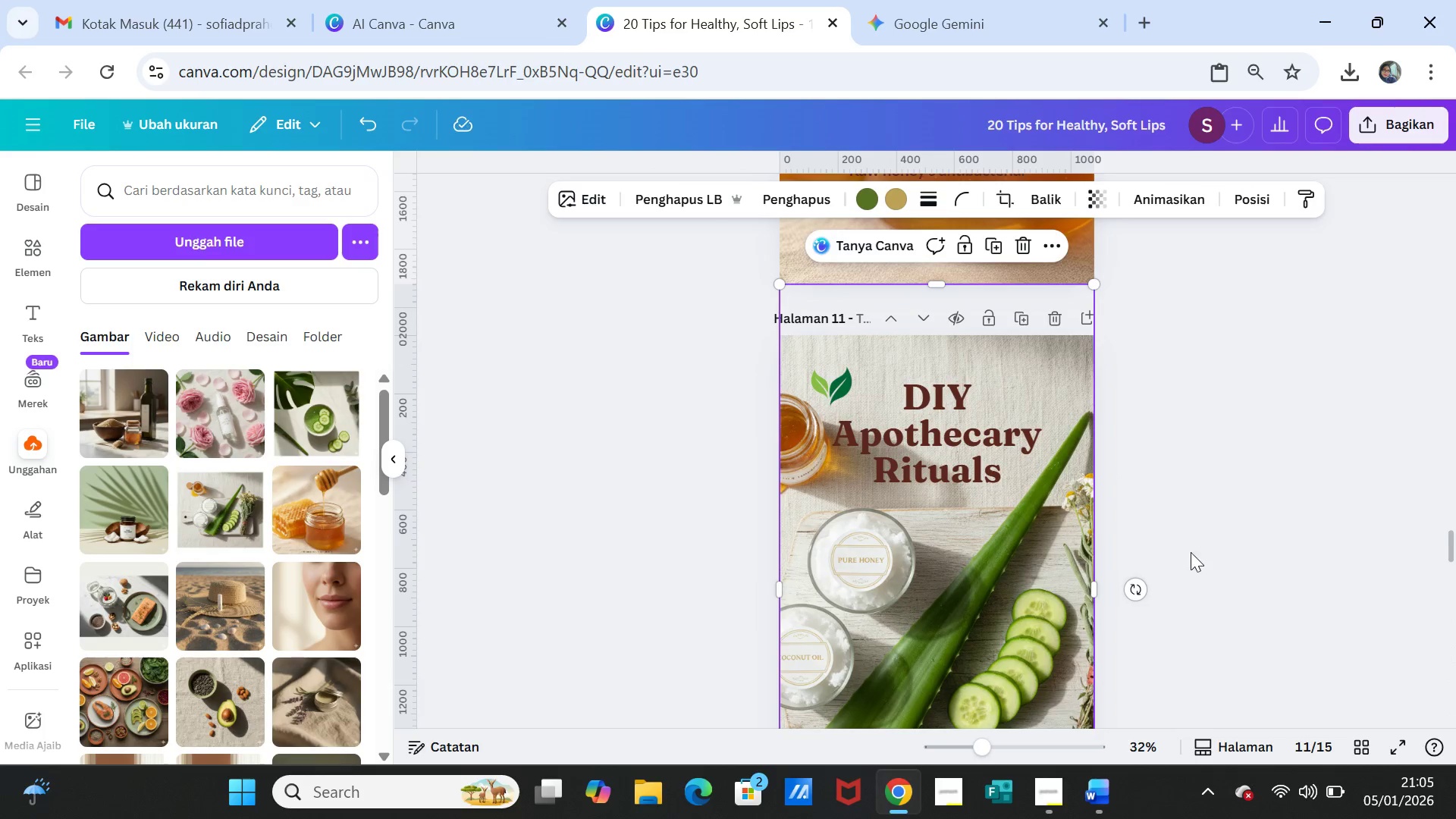 
scroll: coordinate [1178, 574], scroll_direction: down, amount: 3.0
 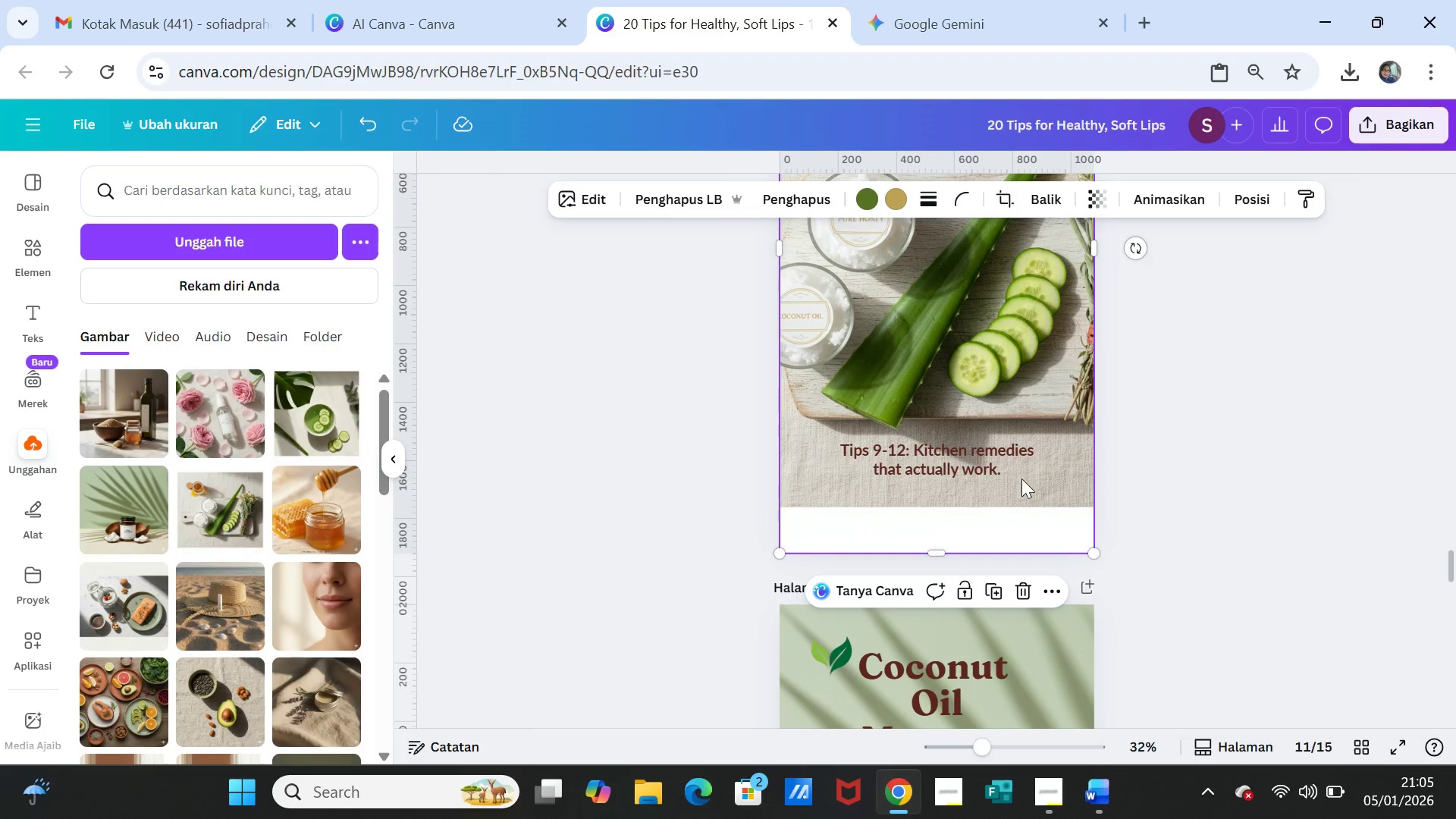 
left_click([1039, 477])
 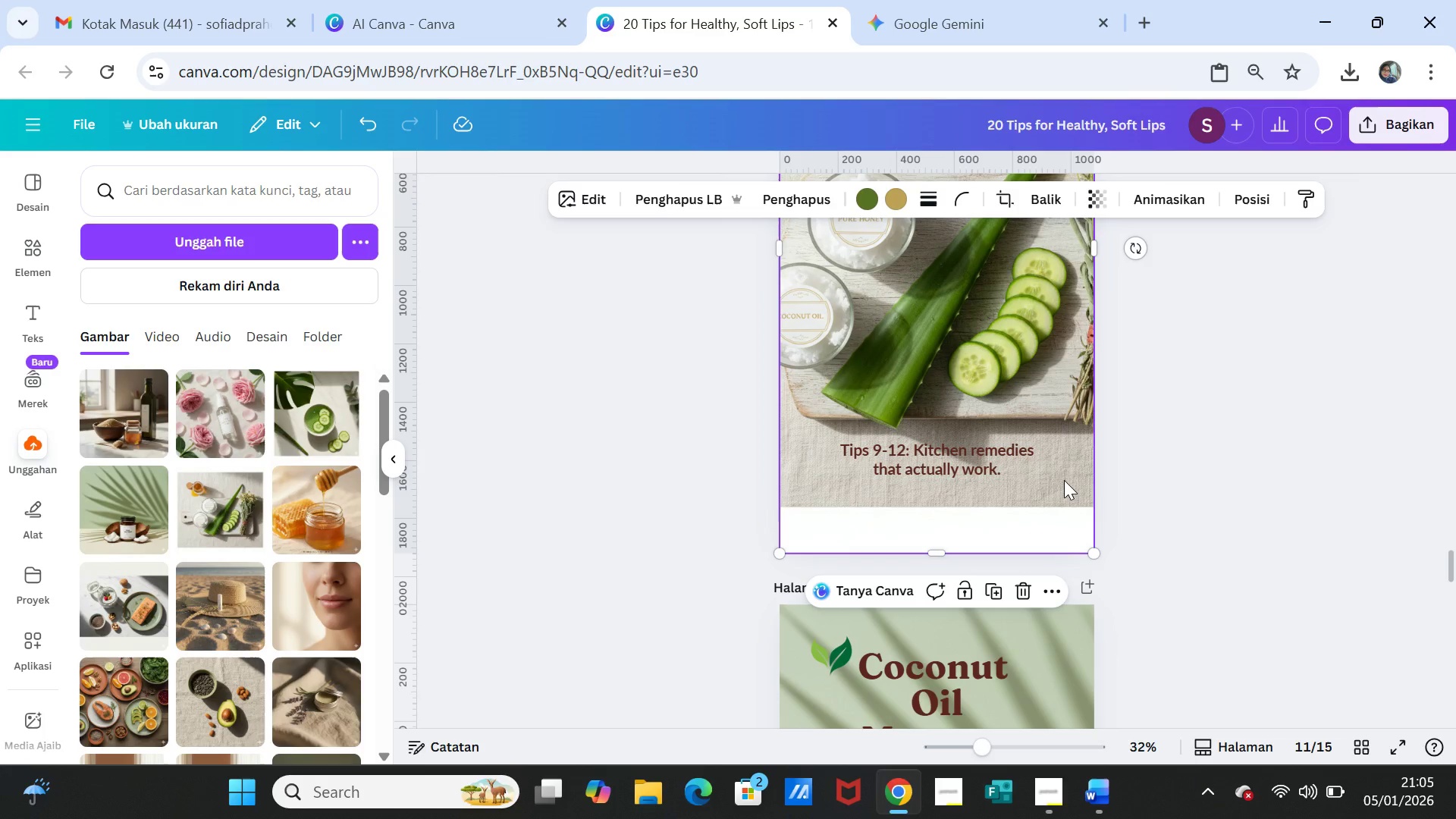 
left_click([1064, 480])
 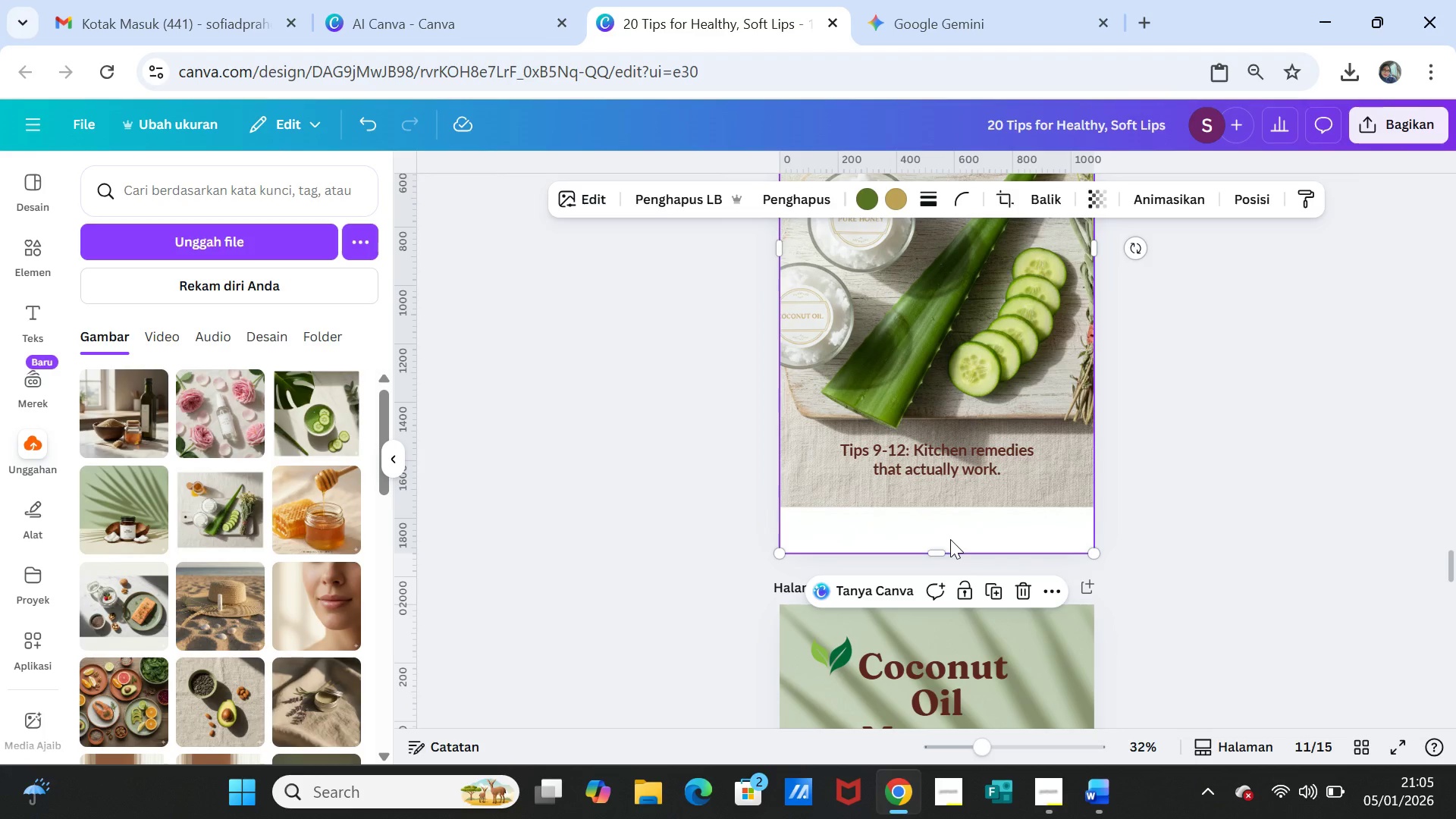 
left_click_drag(start_coordinate=[939, 552], to_coordinate=[941, 610])
 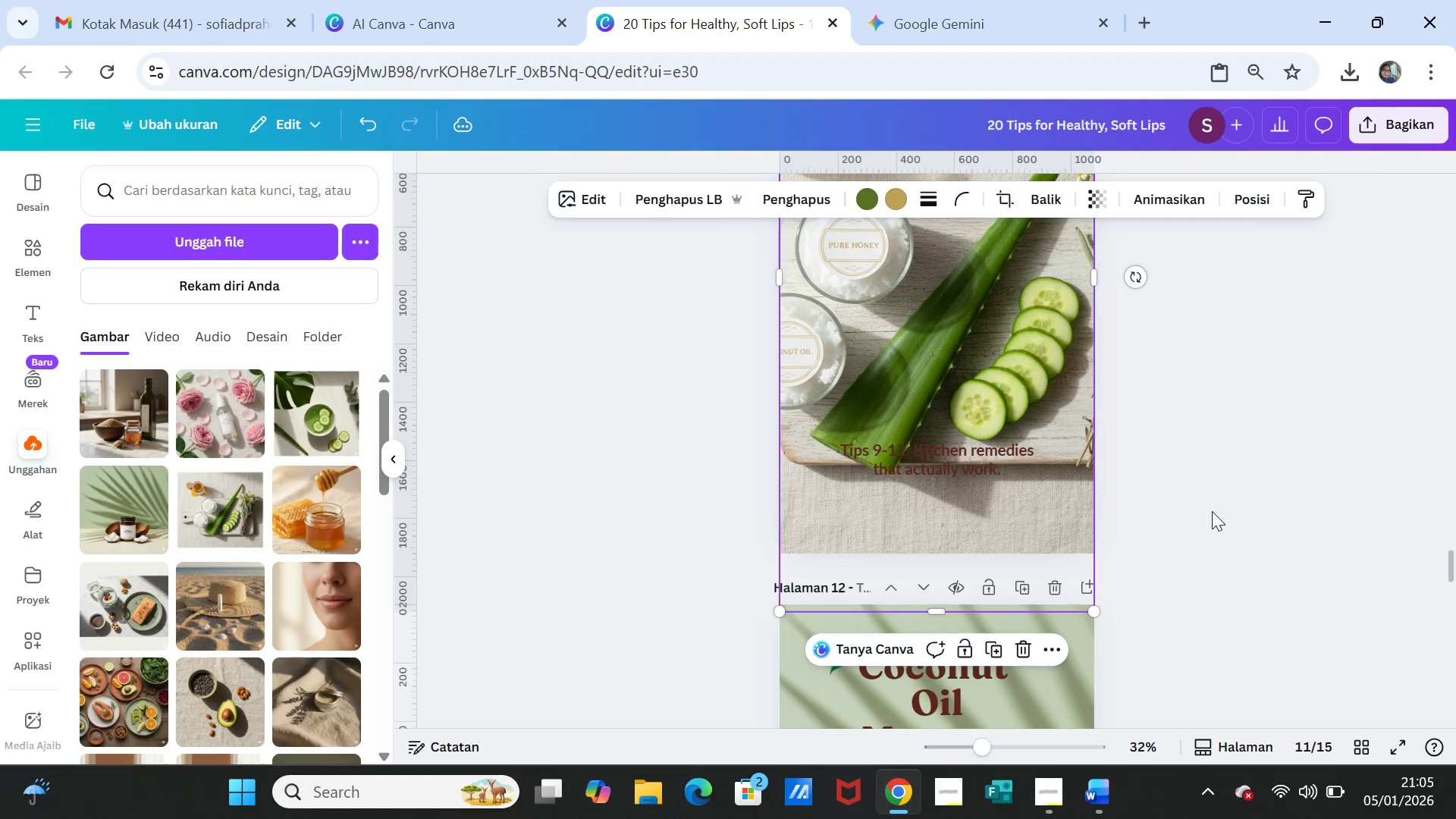 
left_click([1212, 511])
 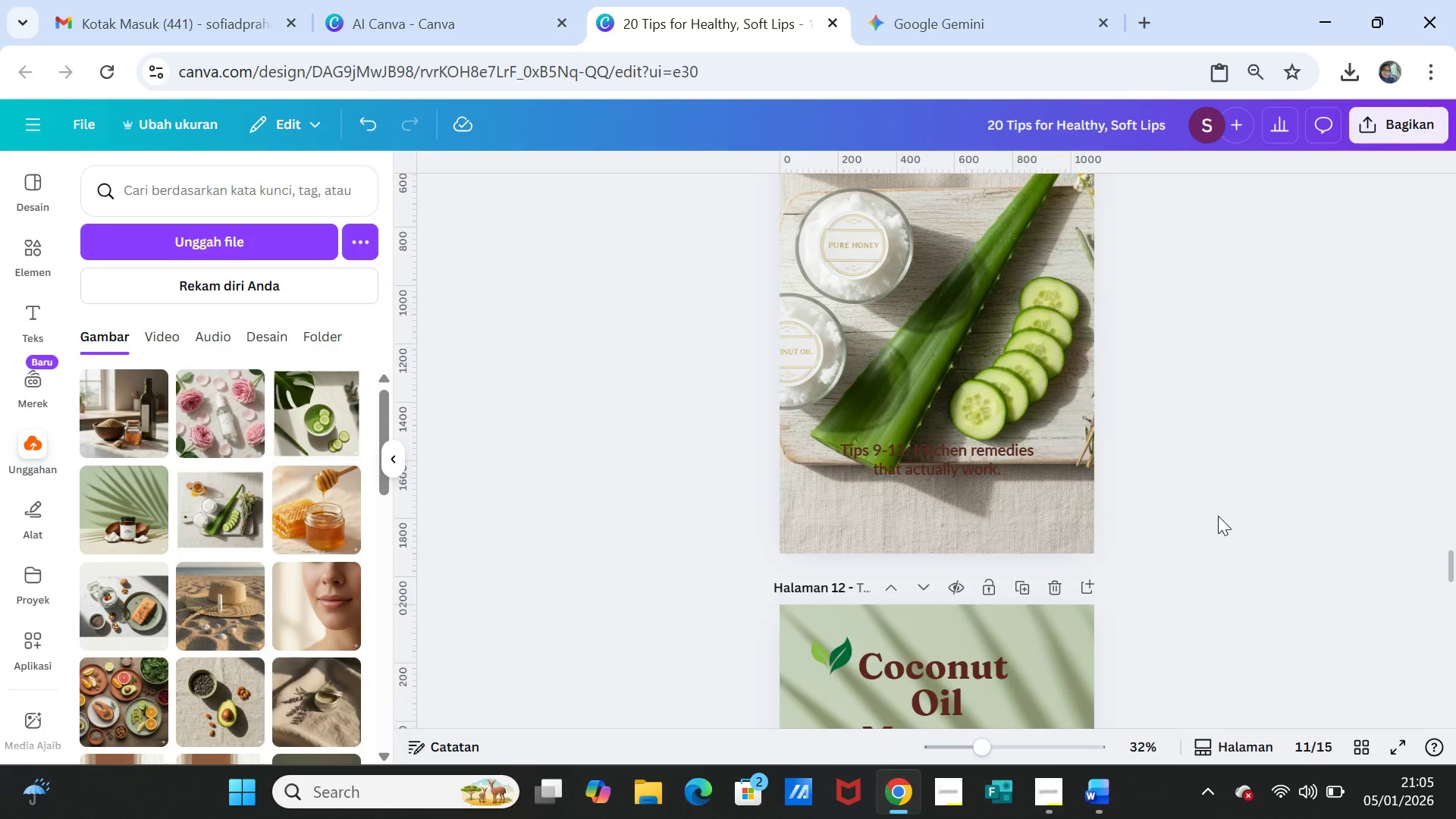 
scroll: coordinate [1219, 514], scroll_direction: up, amount: 8.0
 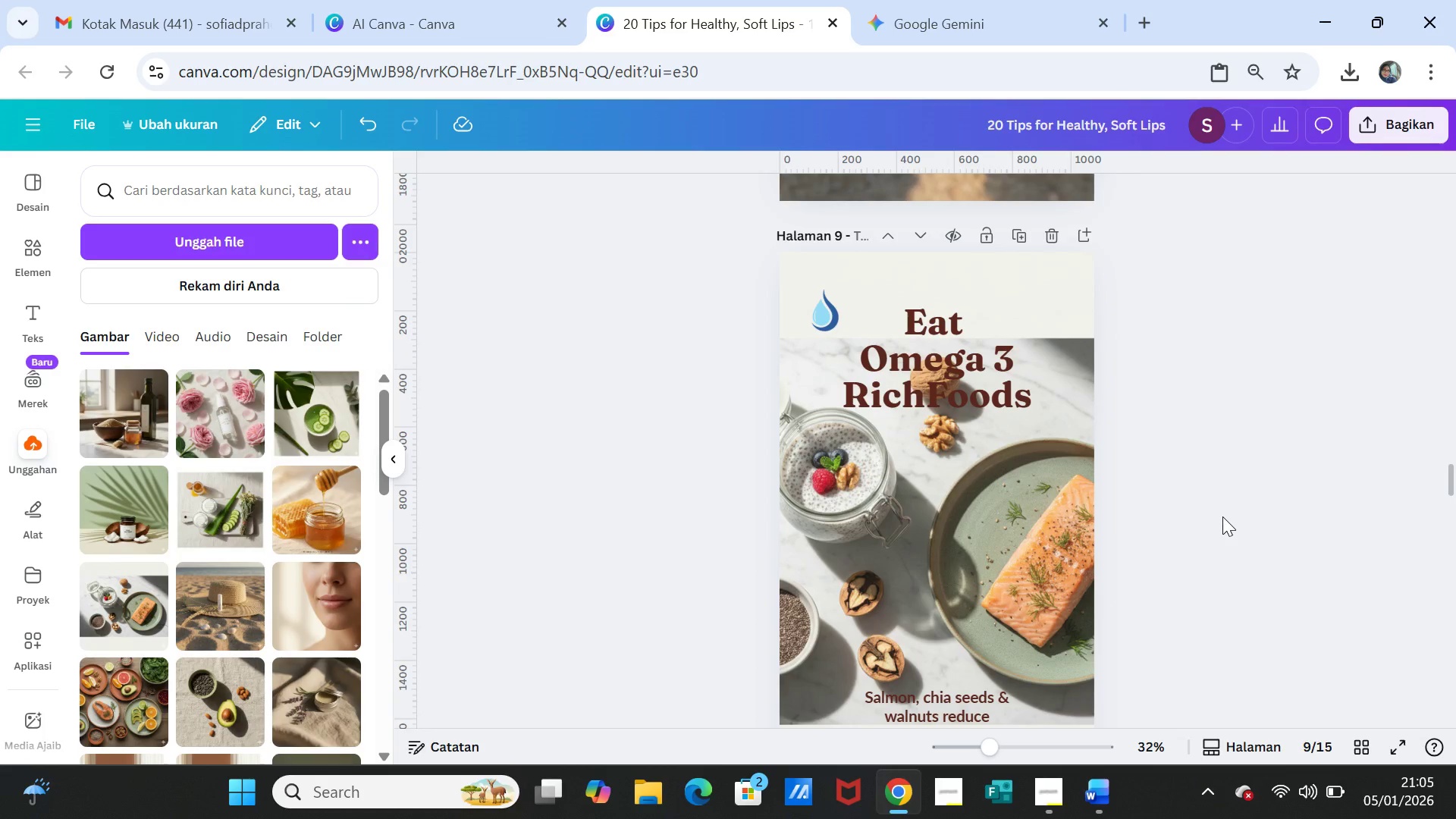 
scroll: coordinate [1222, 516], scroll_direction: down, amount: 2.0
 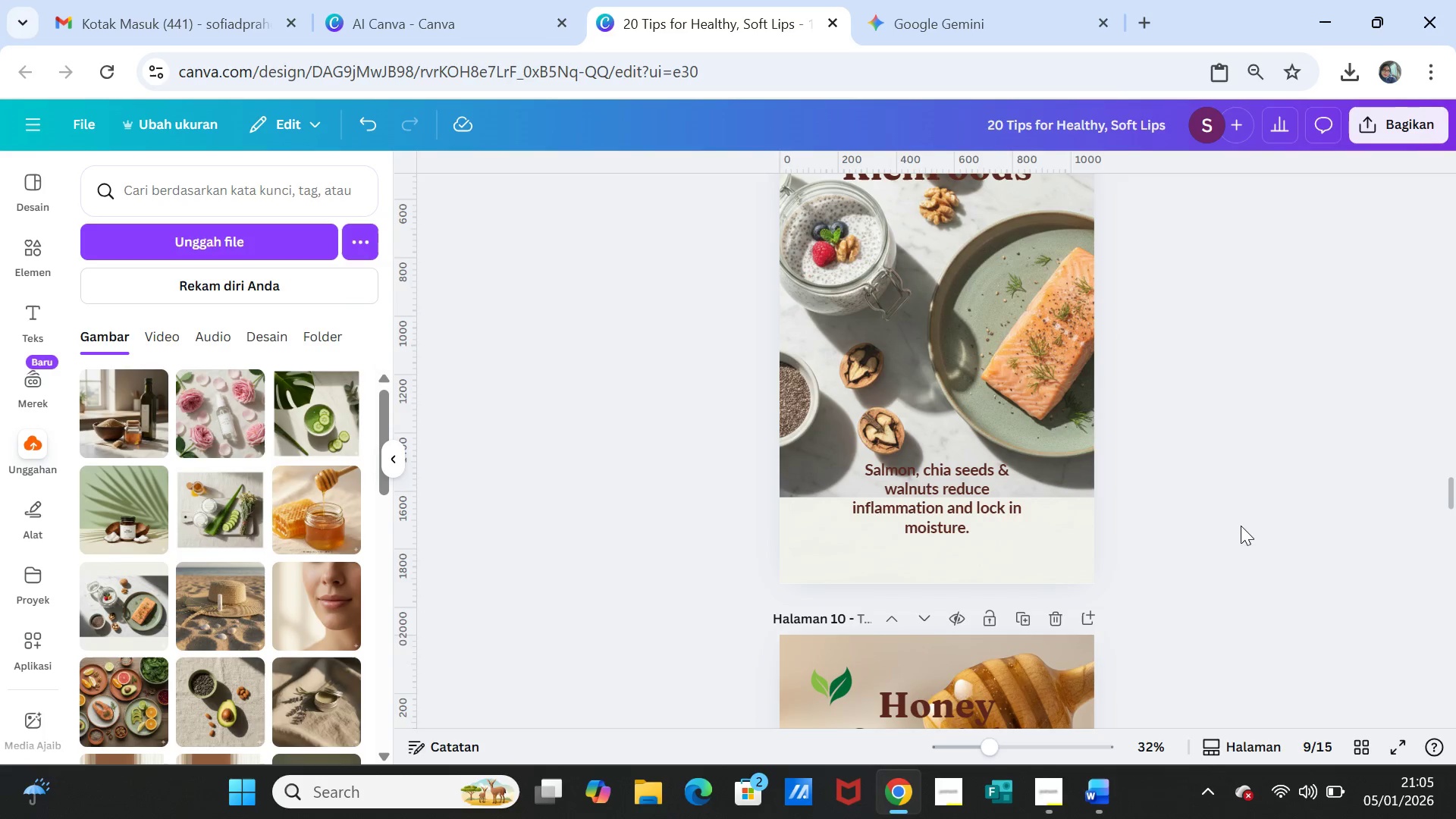 
left_click([1257, 535])
 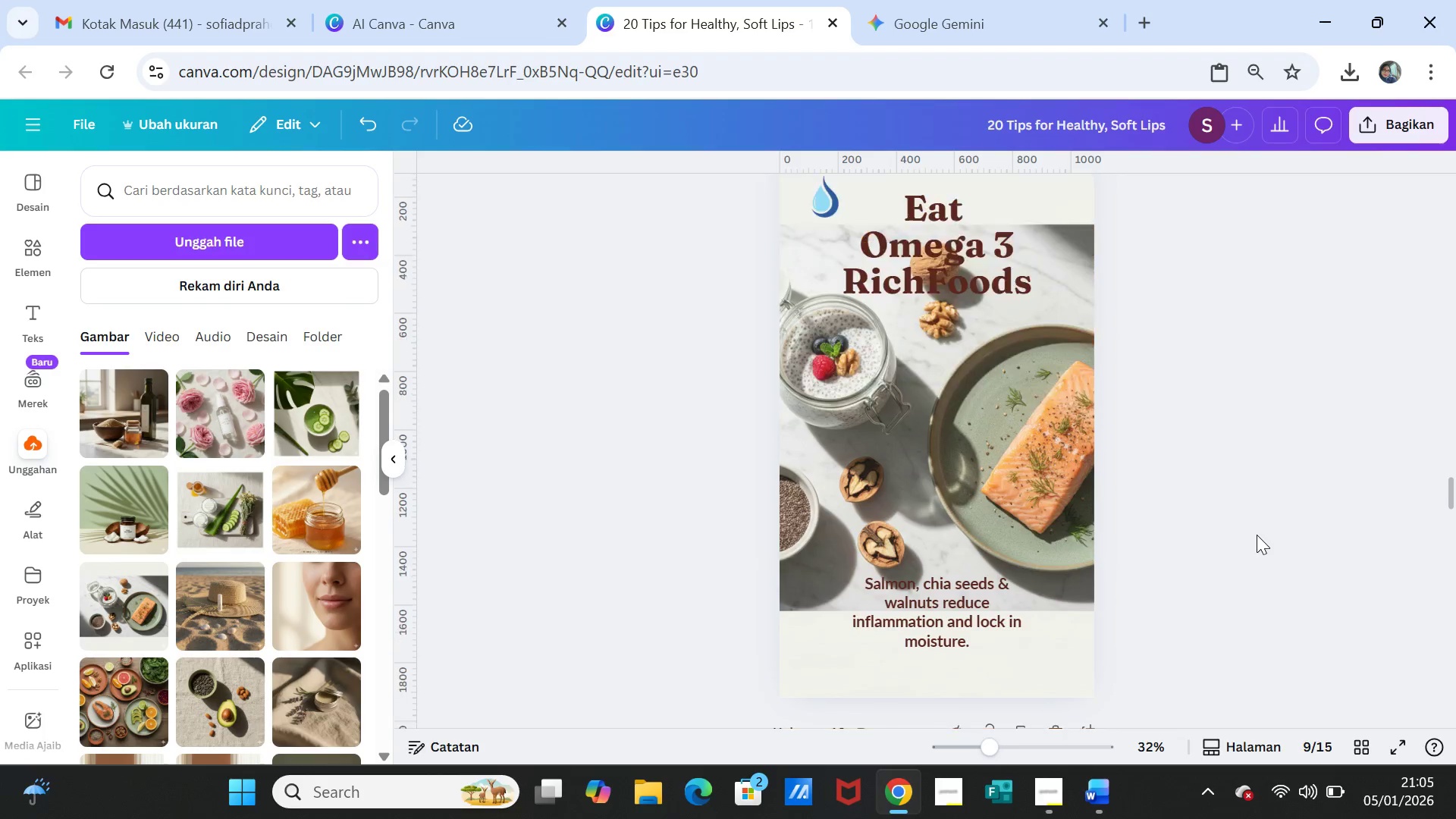 
scroll: coordinate [1257, 535], scroll_direction: up, amount: 2.0
 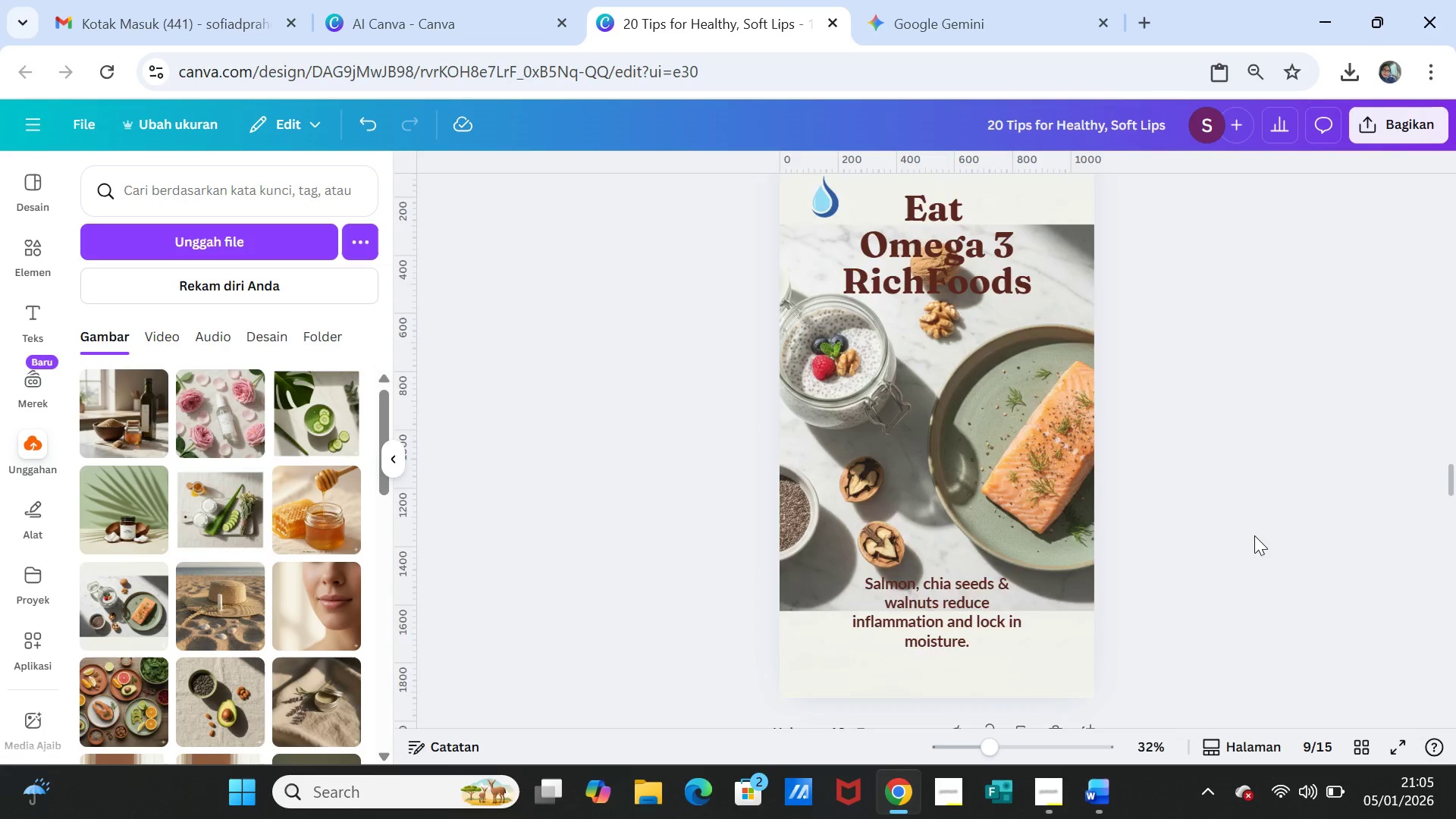 
scroll: coordinate [1254, 535], scroll_direction: down, amount: 13.0
 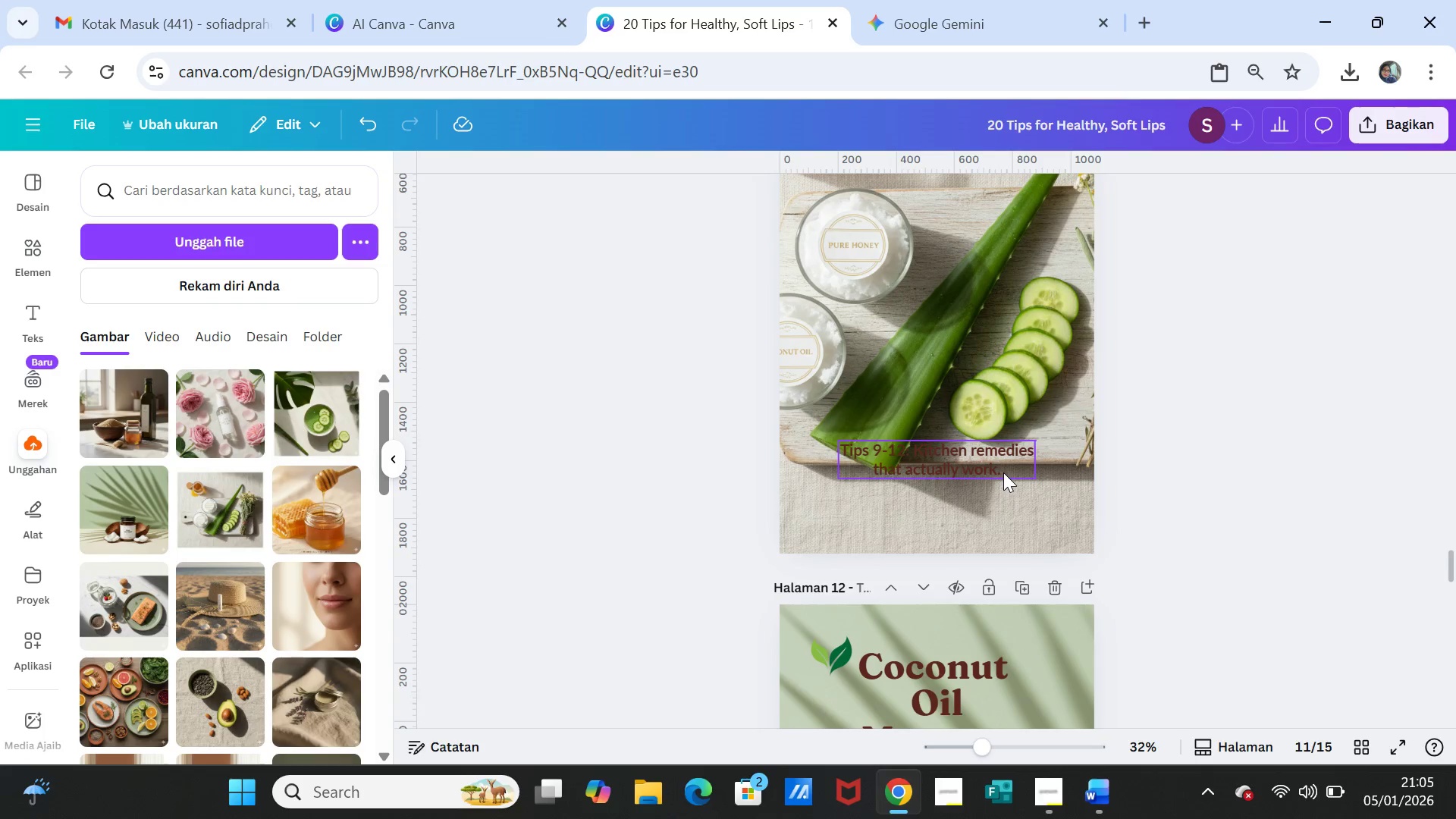 
left_click_drag(start_coordinate=[1003, 472], to_coordinate=[999, 507])
 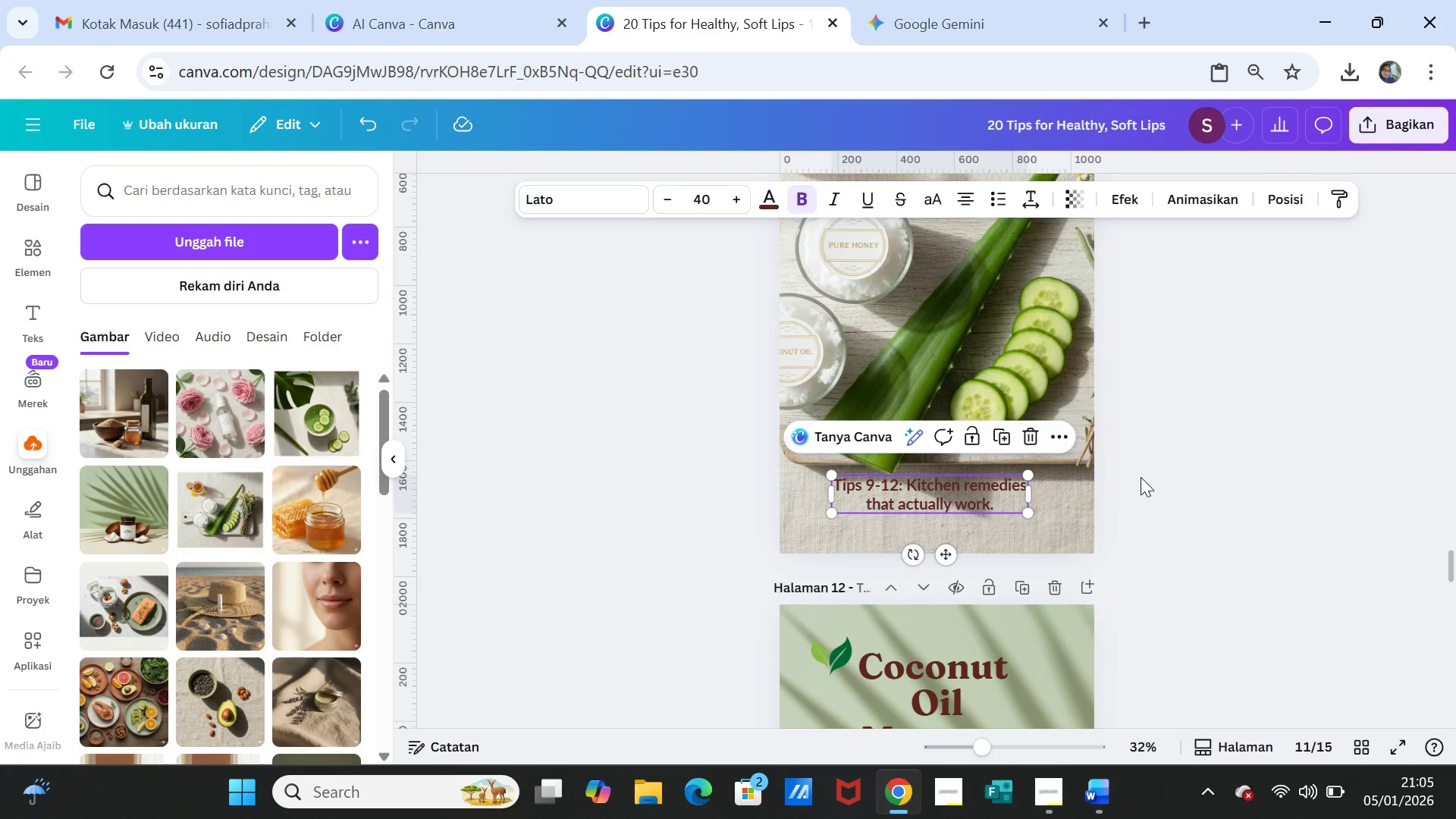 
left_click([1141, 477])
 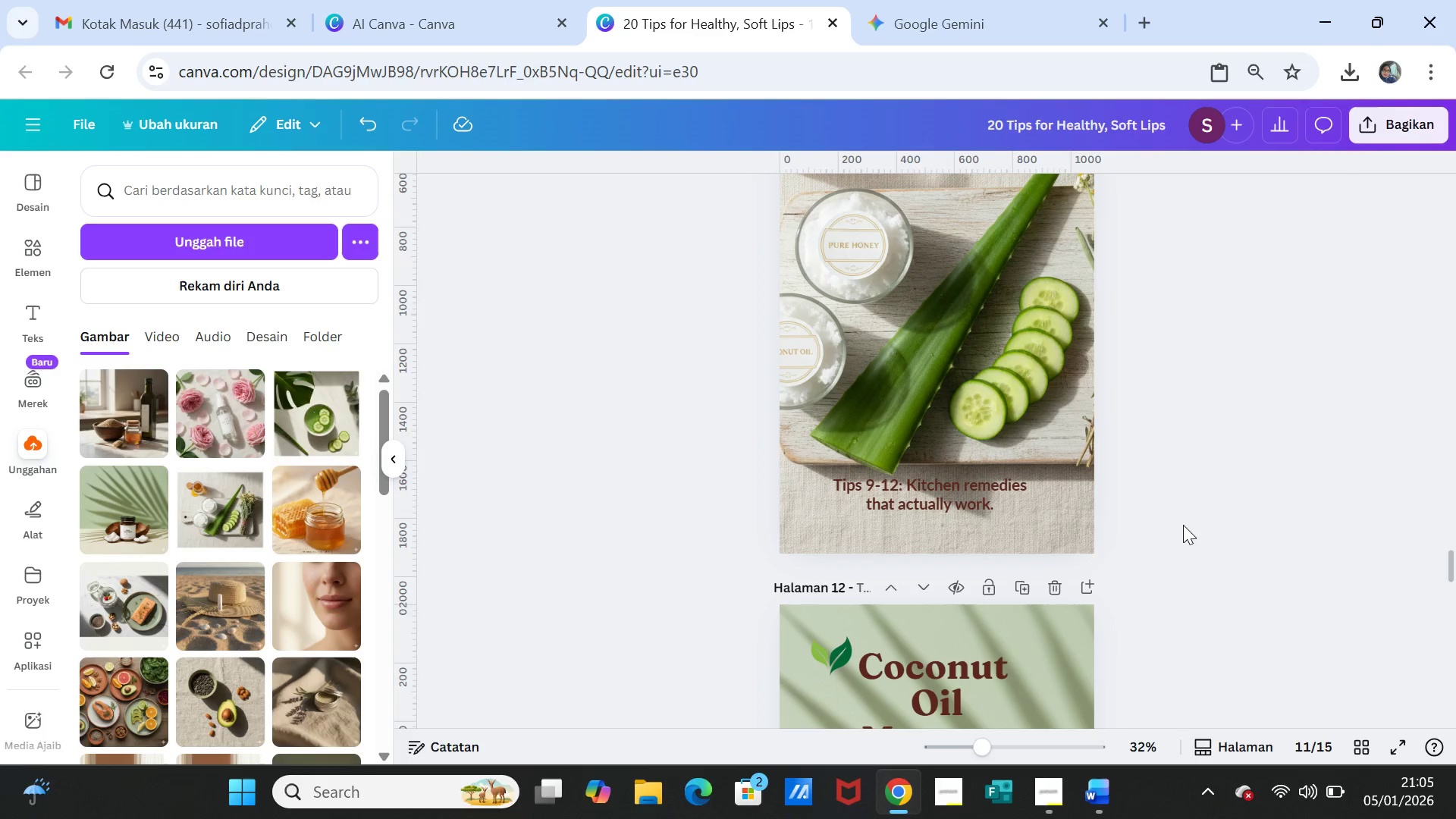 
scroll: coordinate [1183, 519], scroll_direction: up, amount: 12.0
 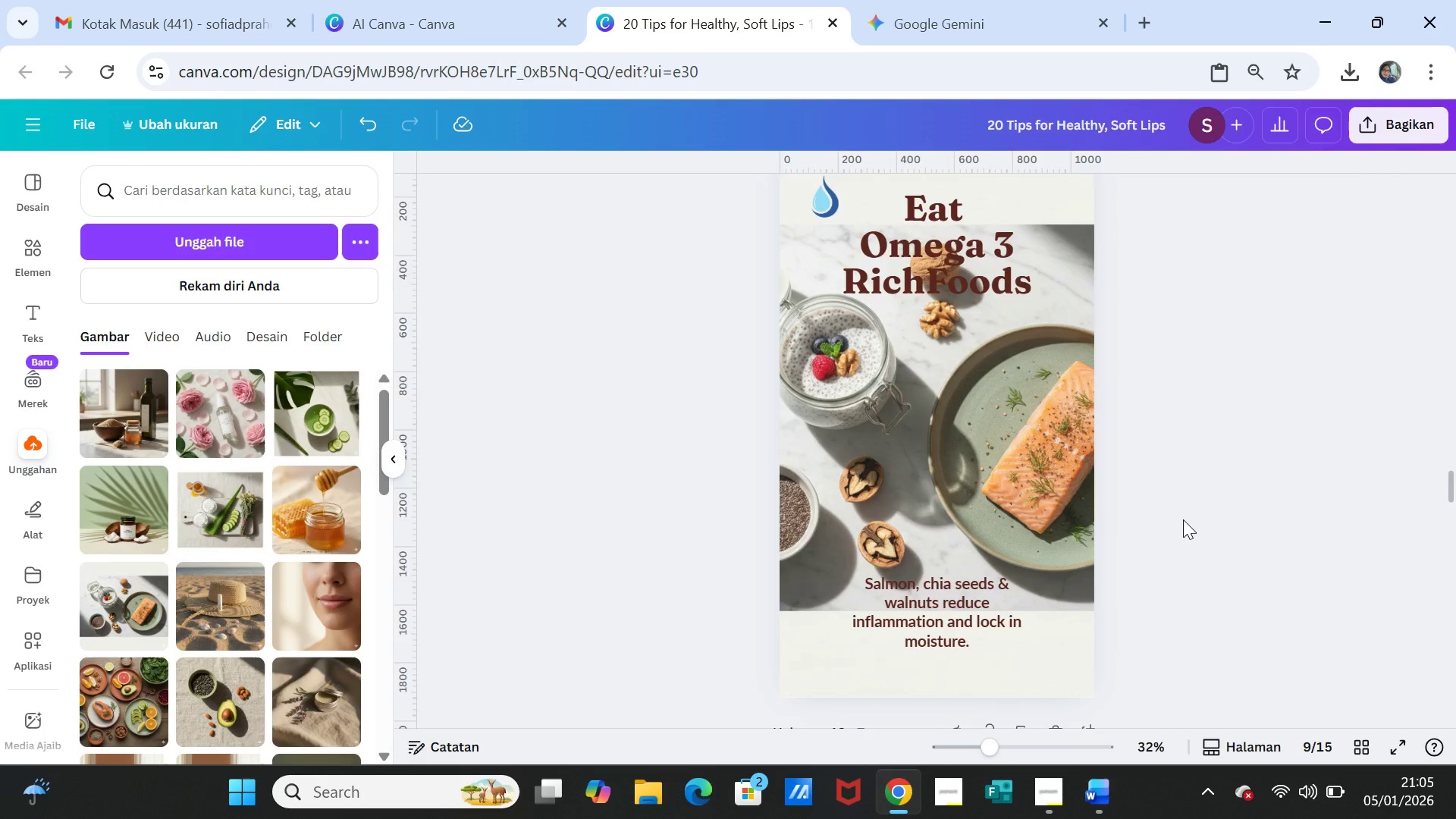 
scroll: coordinate [1183, 519], scroll_direction: down, amount: 17.0
 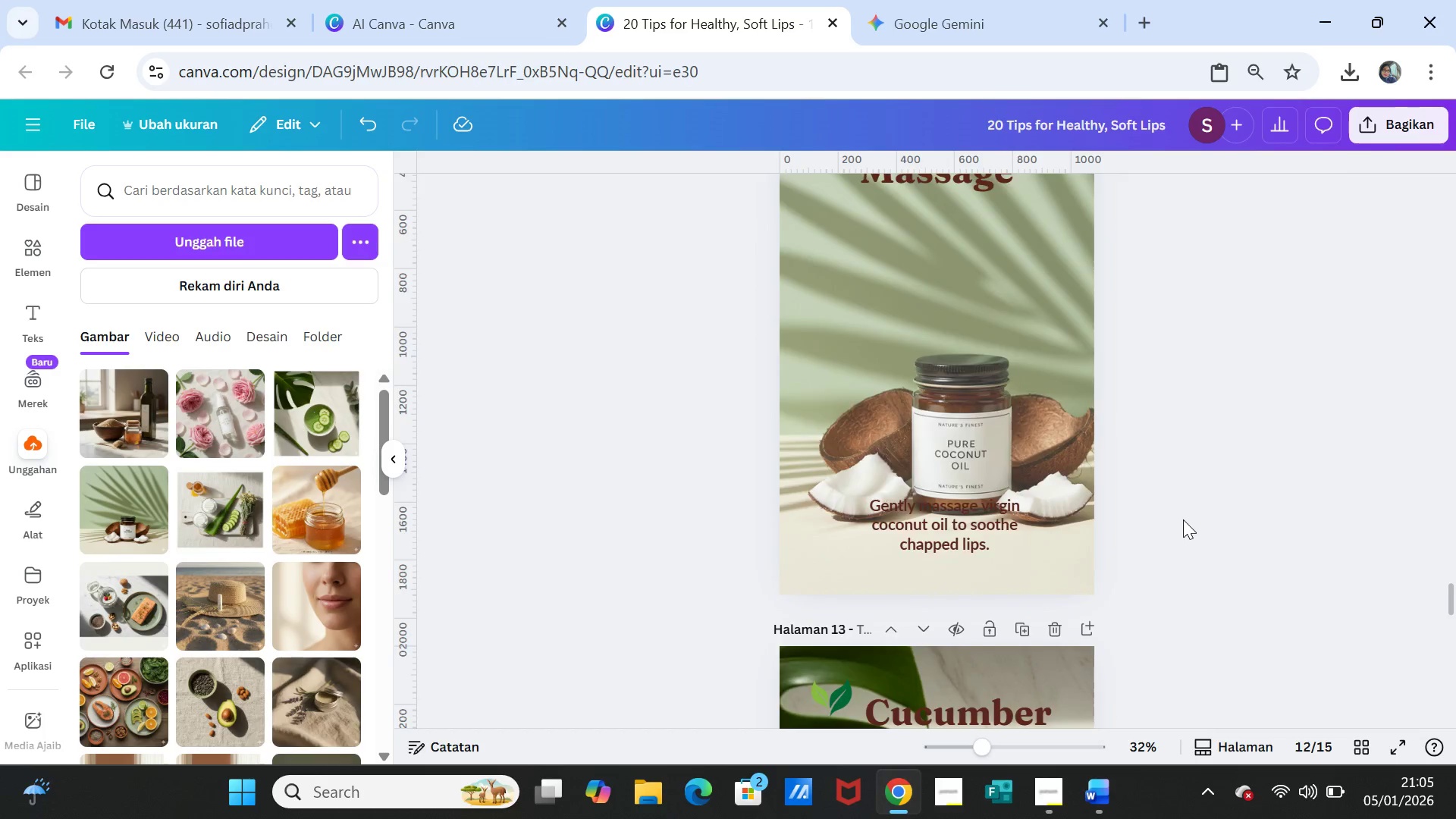 
scroll: coordinate [1183, 519], scroll_direction: up, amount: 2.0
 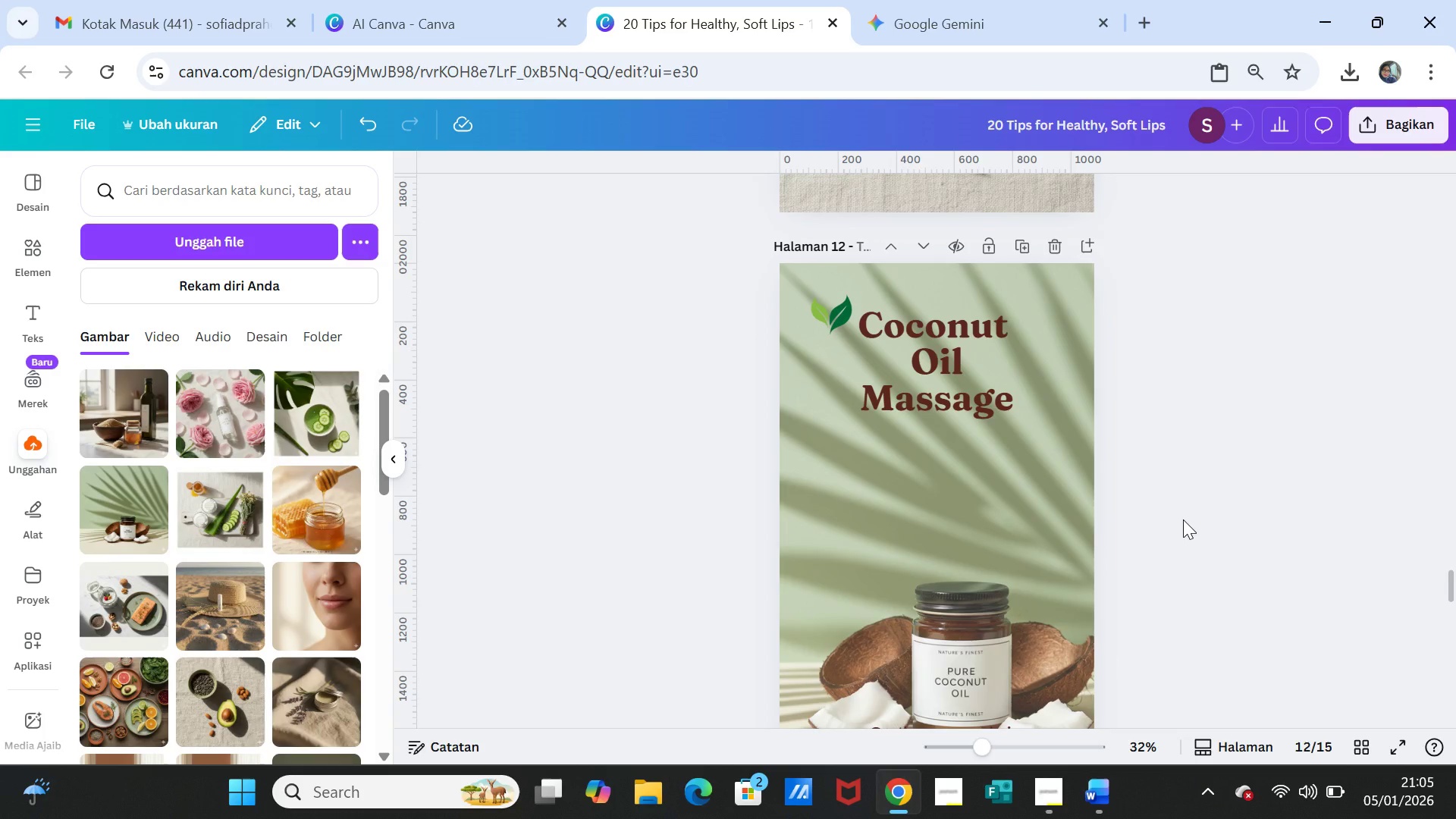 
scroll: coordinate [1183, 519], scroll_direction: down, amount: 13.0
 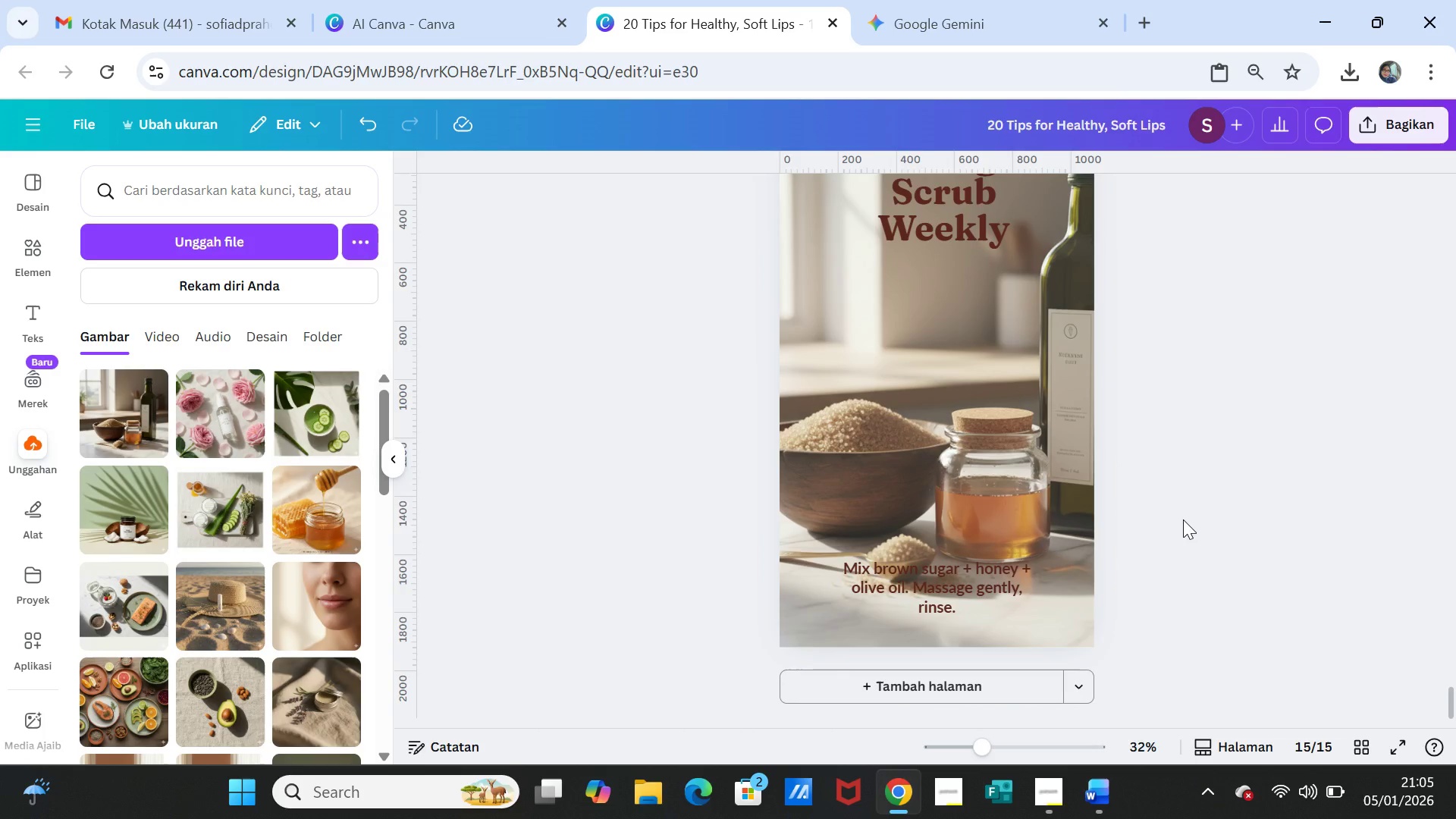 
scroll: coordinate [1183, 519], scroll_direction: up, amount: 2.0
 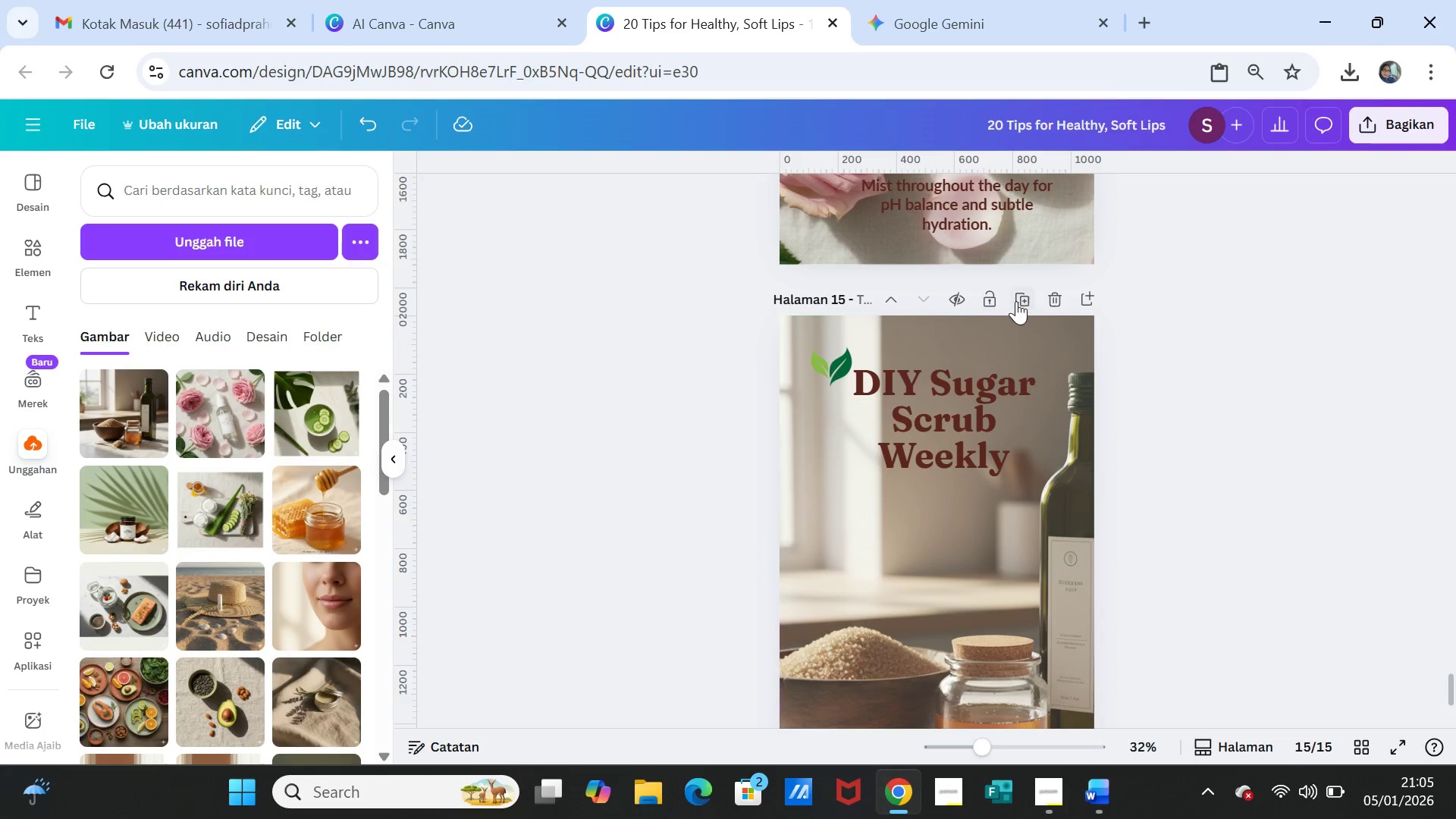 
left_click([1016, 301])
 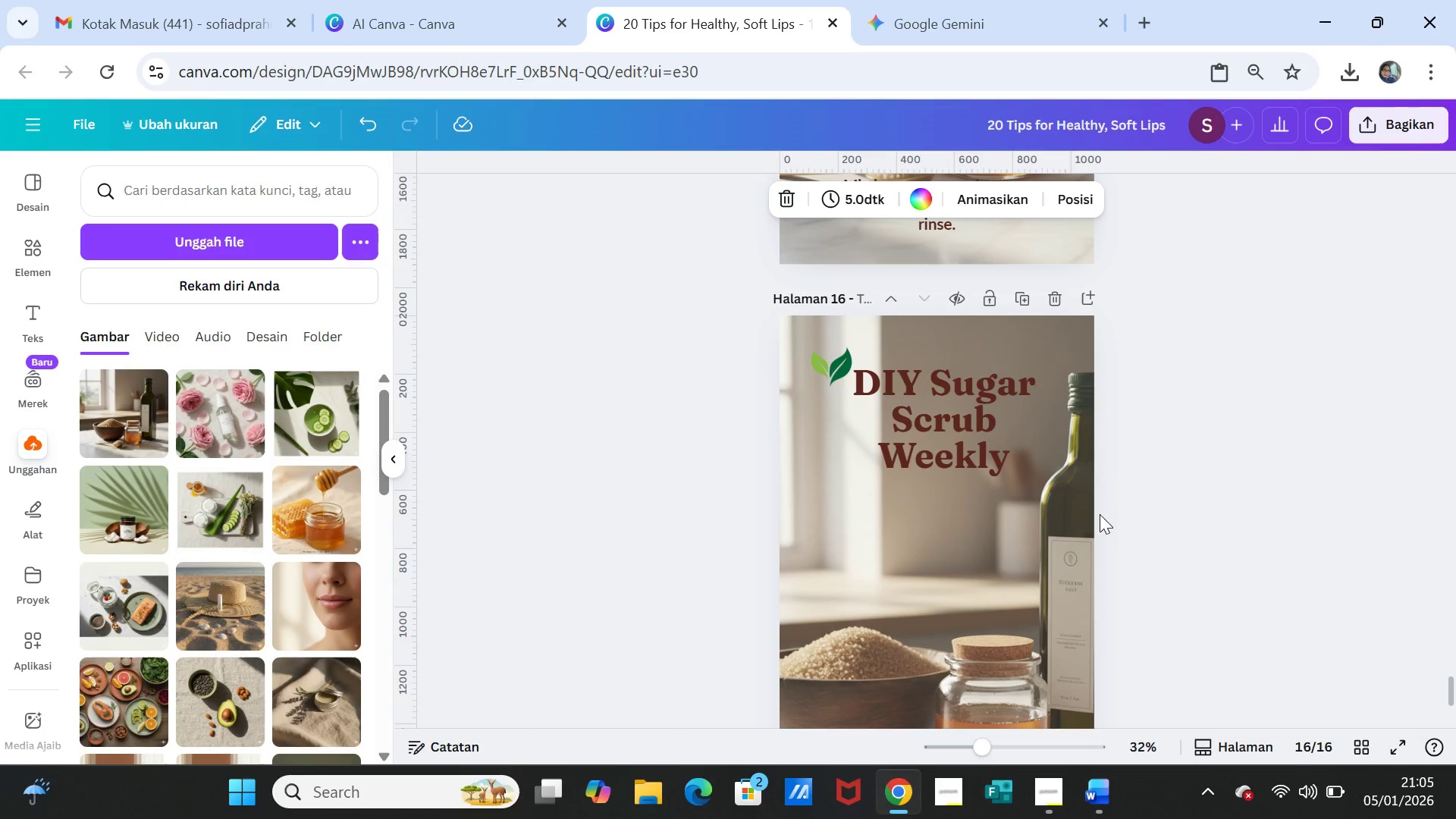 
left_click([1047, 518])
 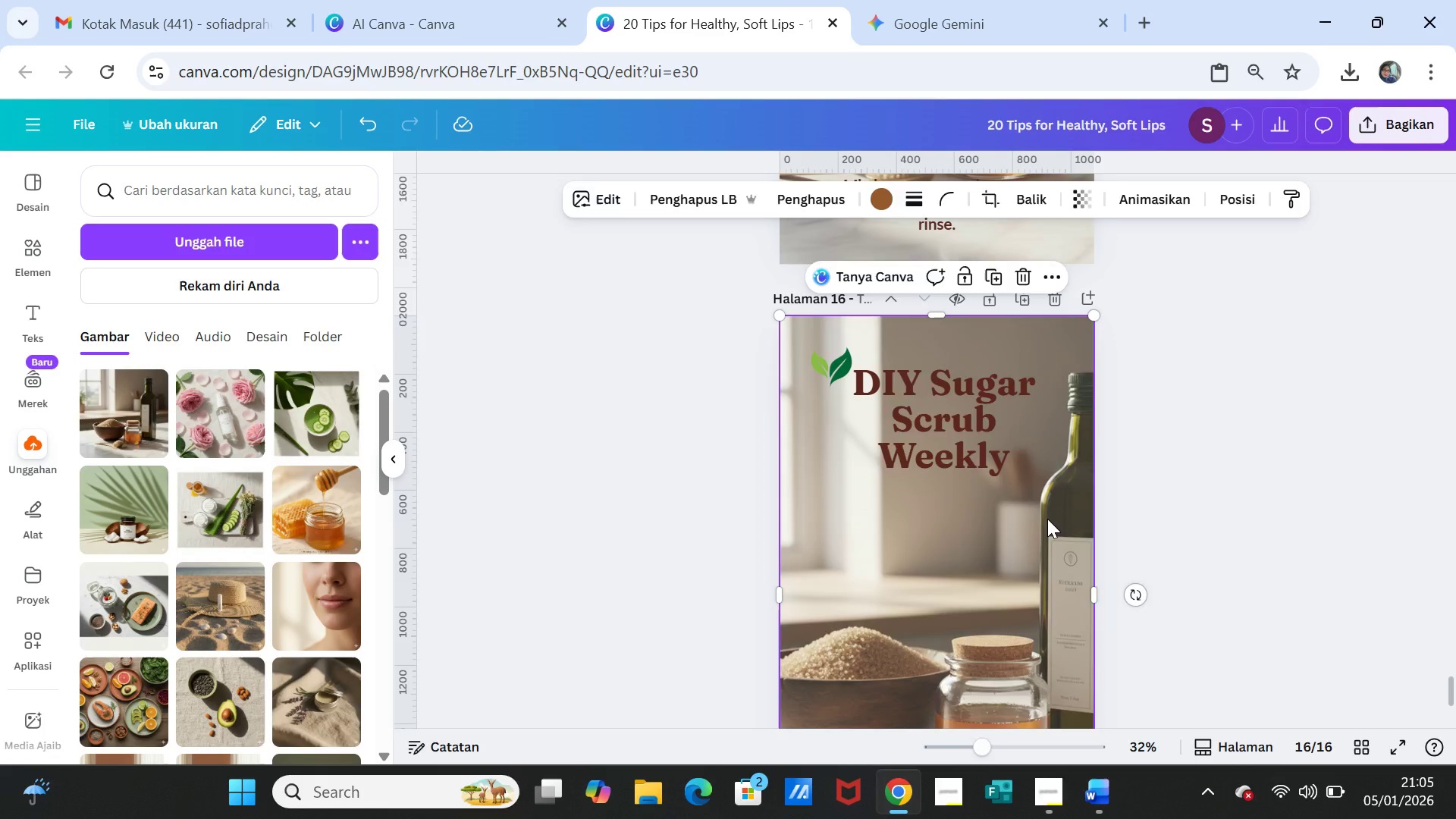 
key(Delete)
 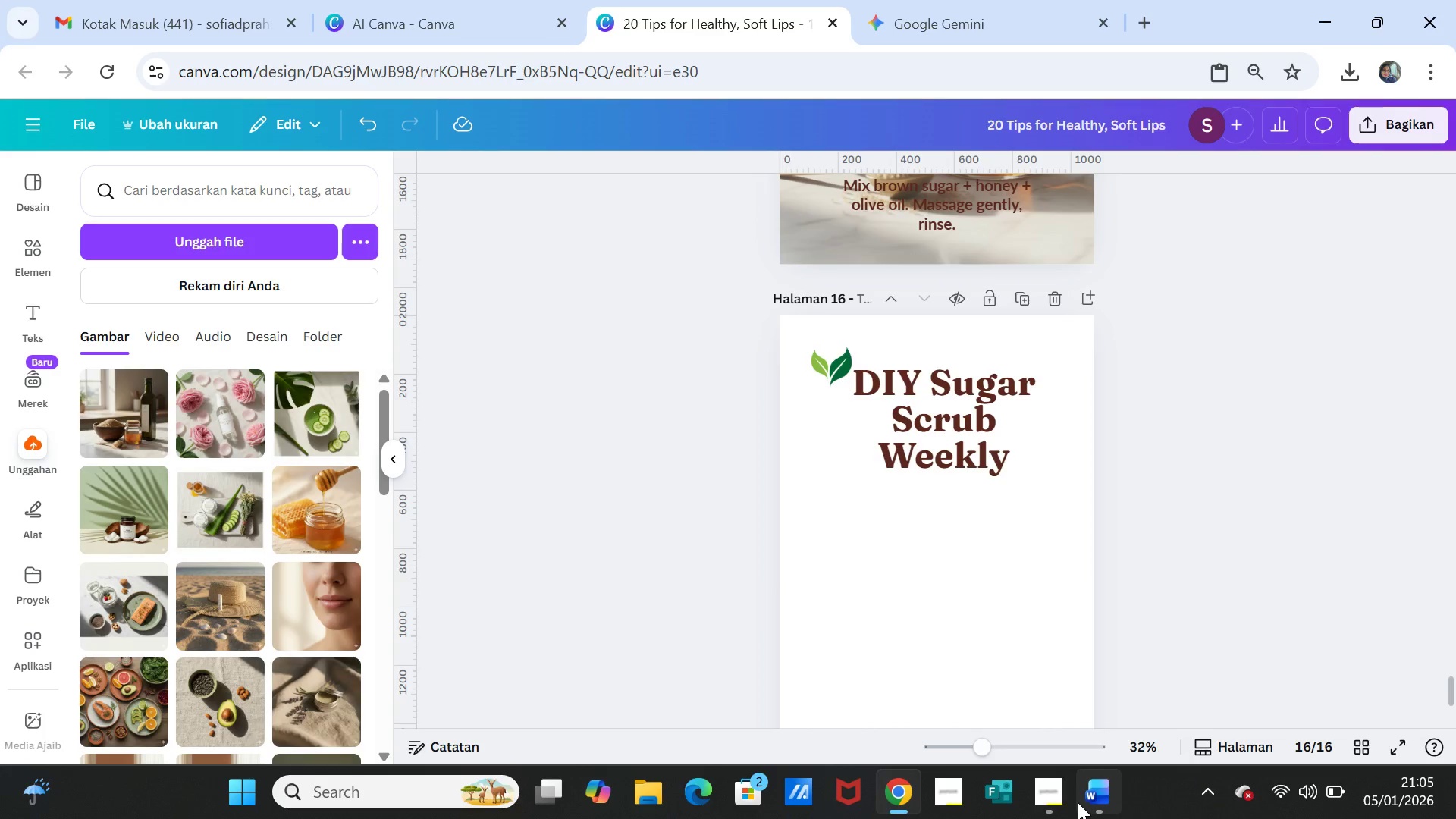 
left_click([1064, 799])